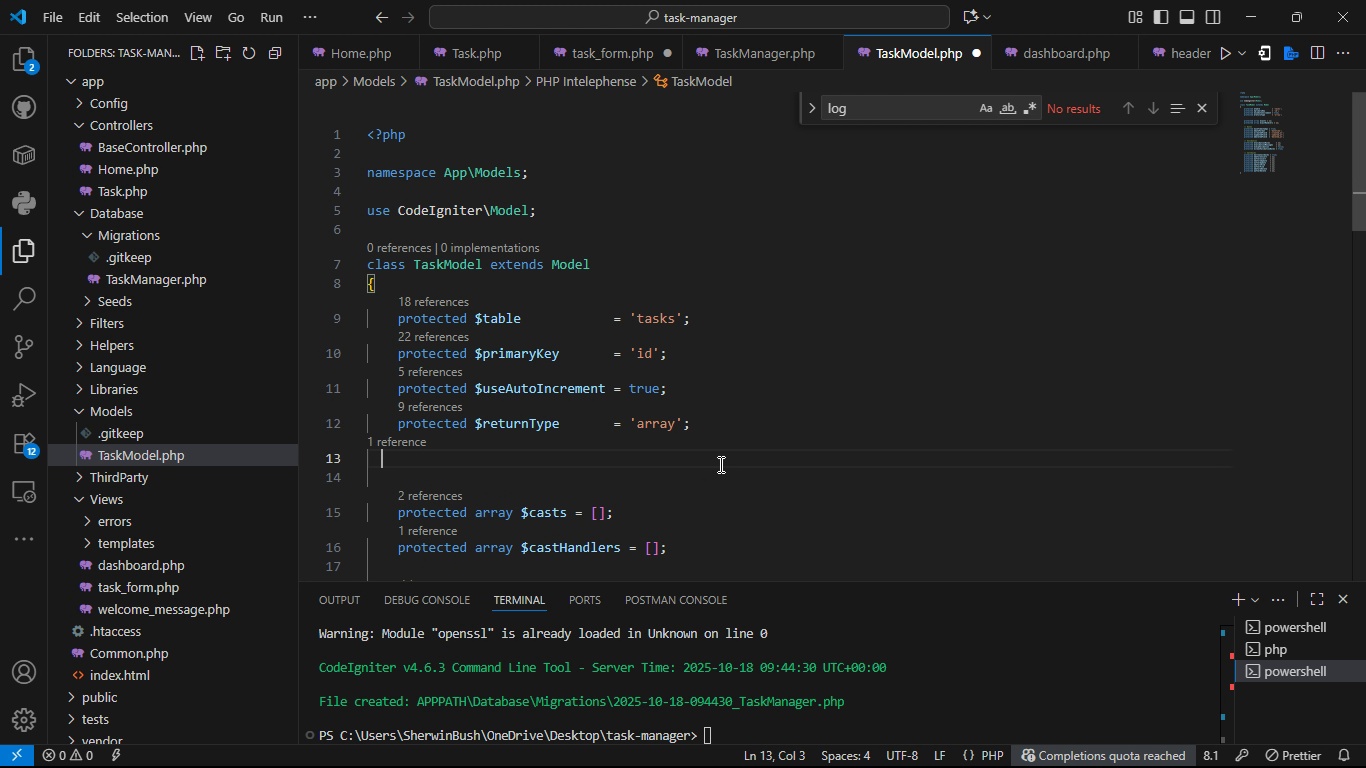 
key(Space)
 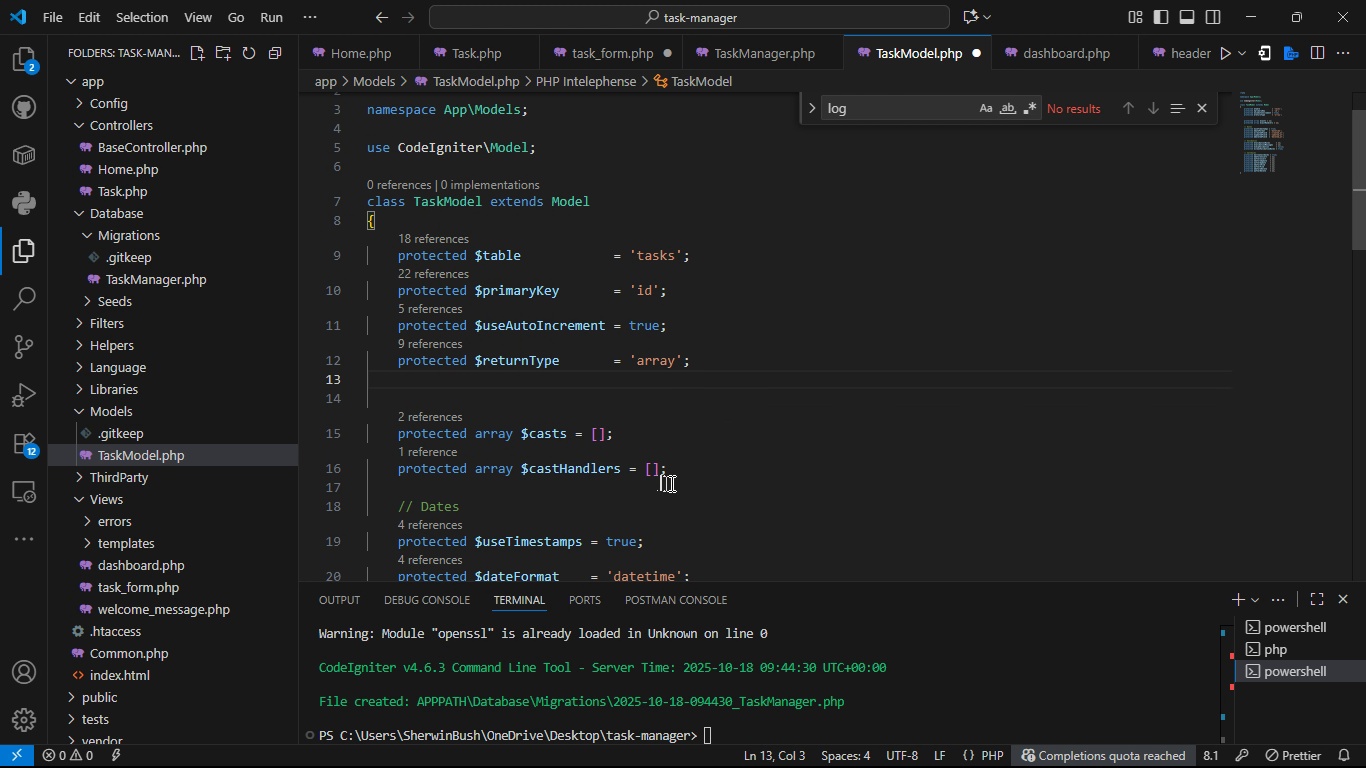 
left_click_drag(start_coordinate=[681, 482], to_coordinate=[356, 397])
 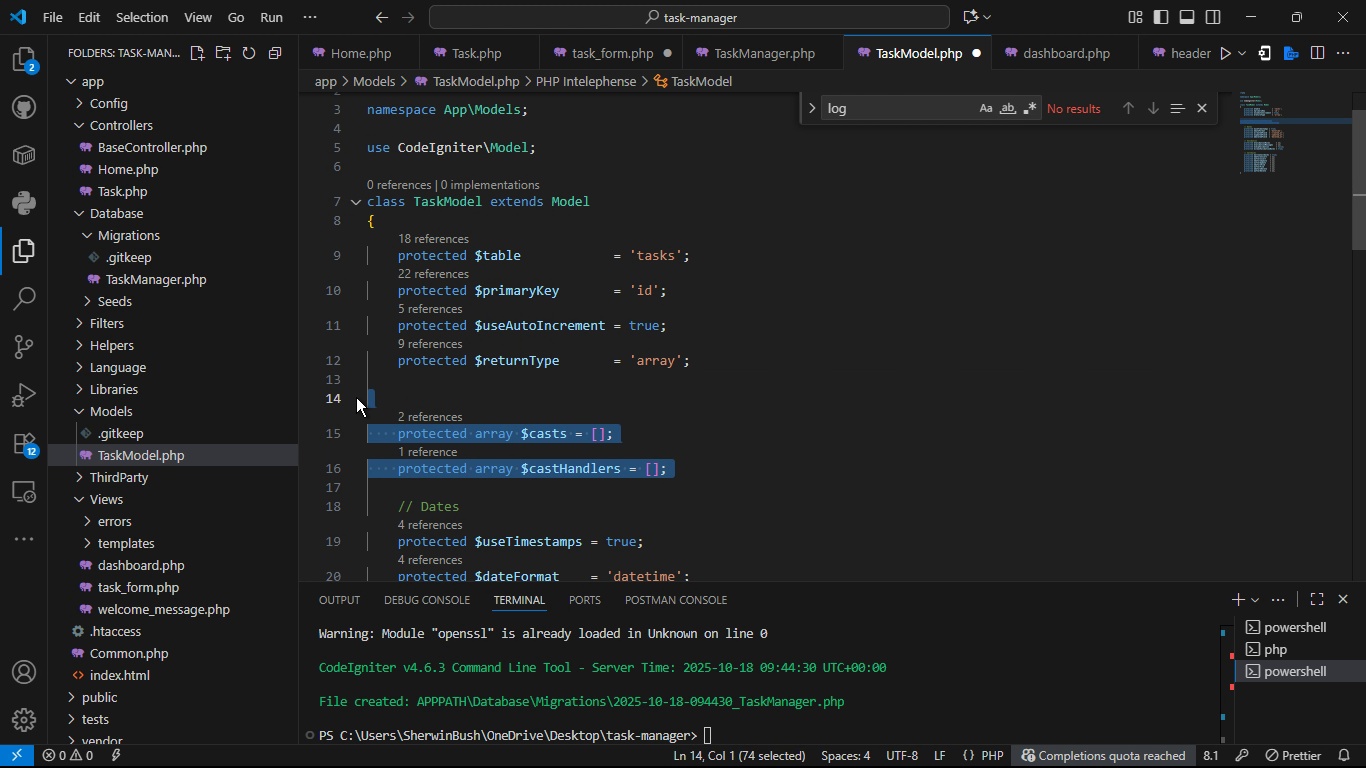 
key(Space)
 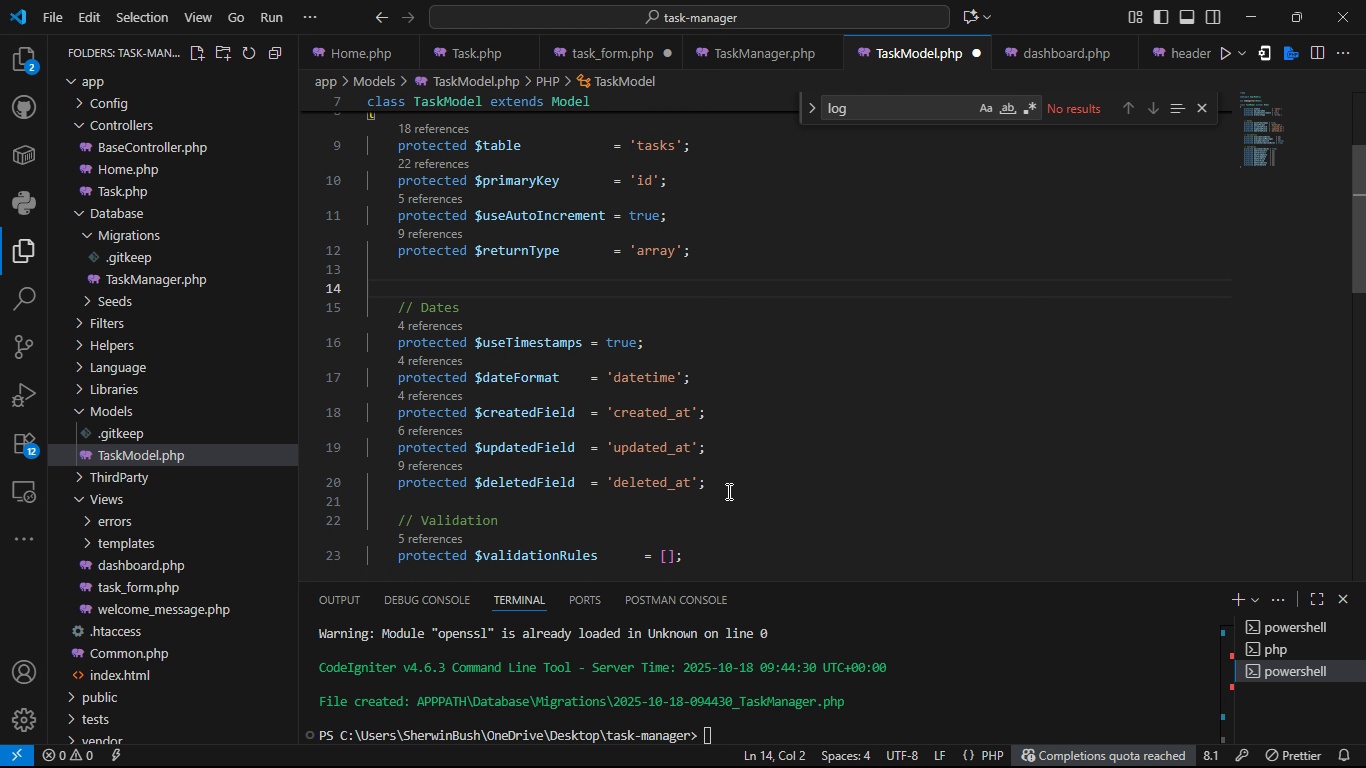 
wait(6.53)
 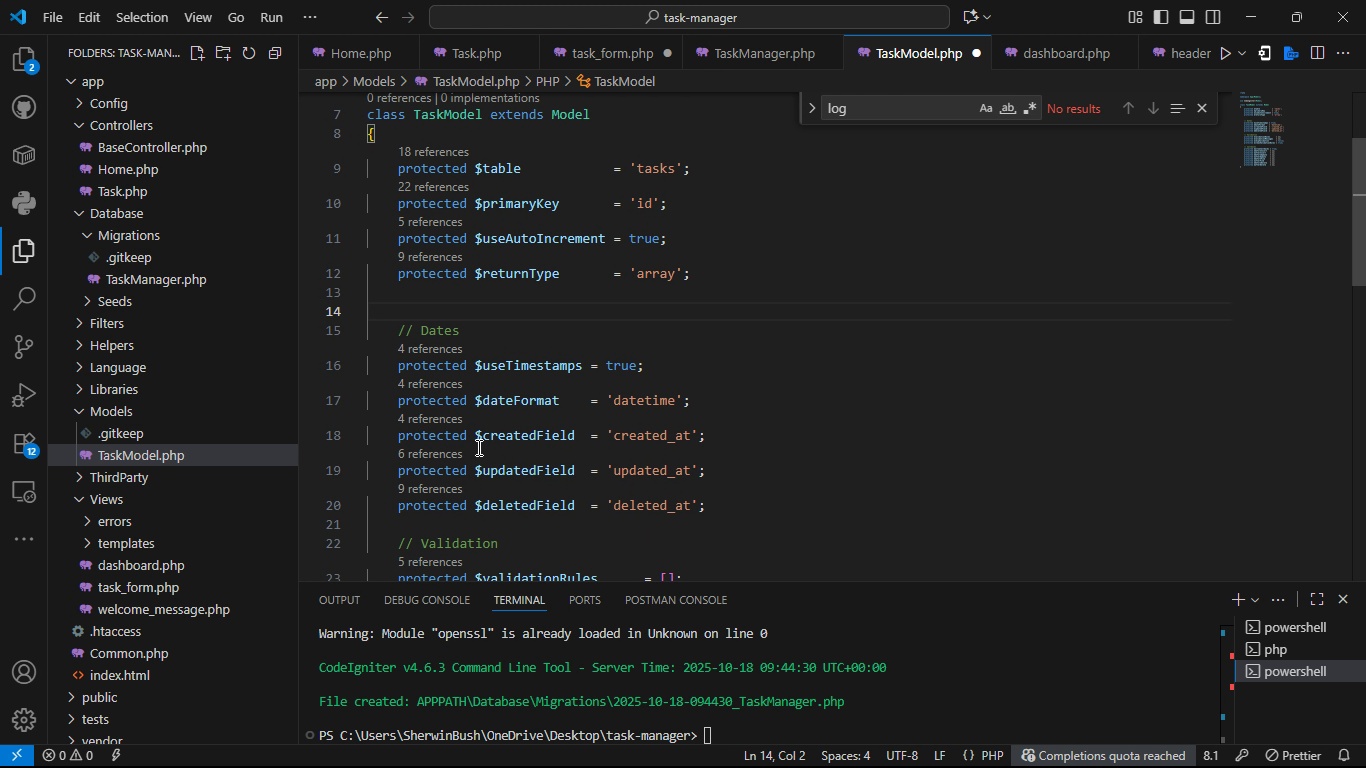 
left_click([713, 470])
 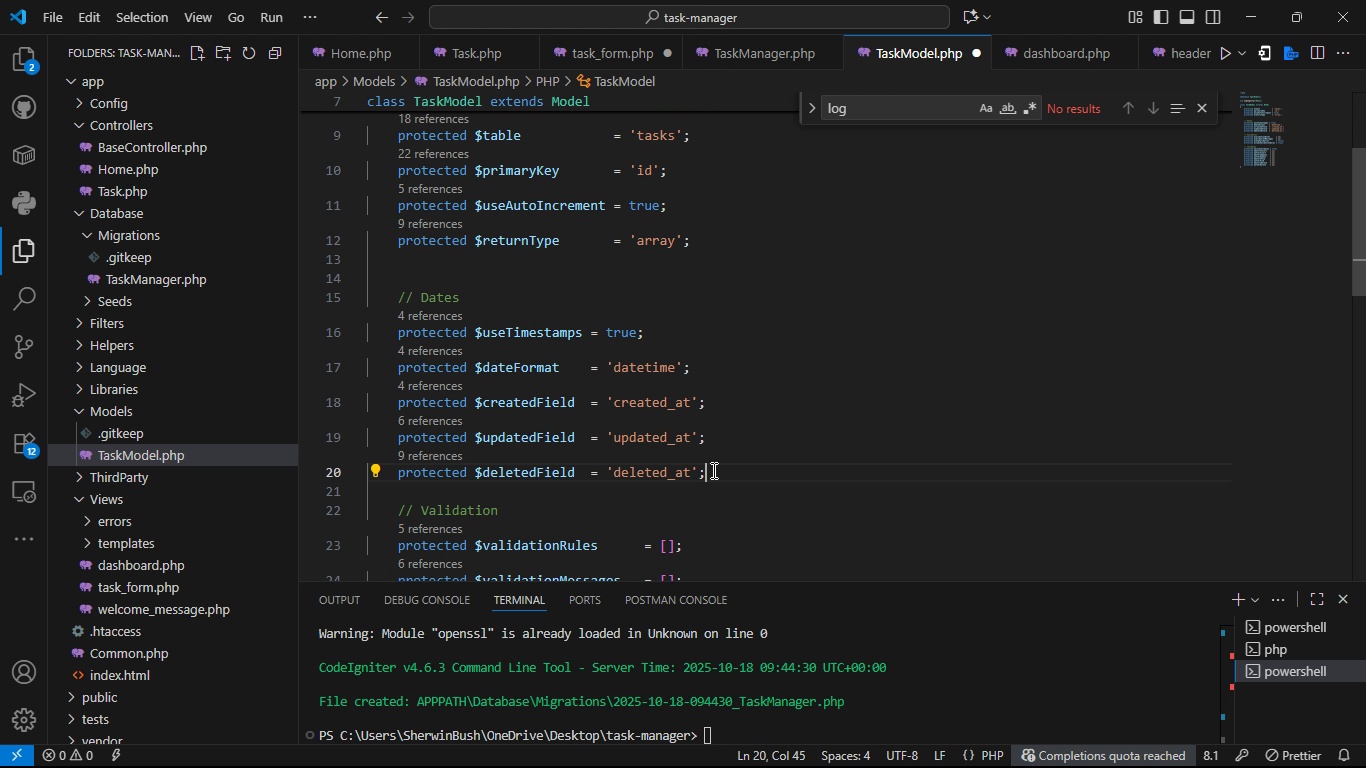 
left_click_drag(start_coordinate=[712, 470], to_coordinate=[732, 462])
 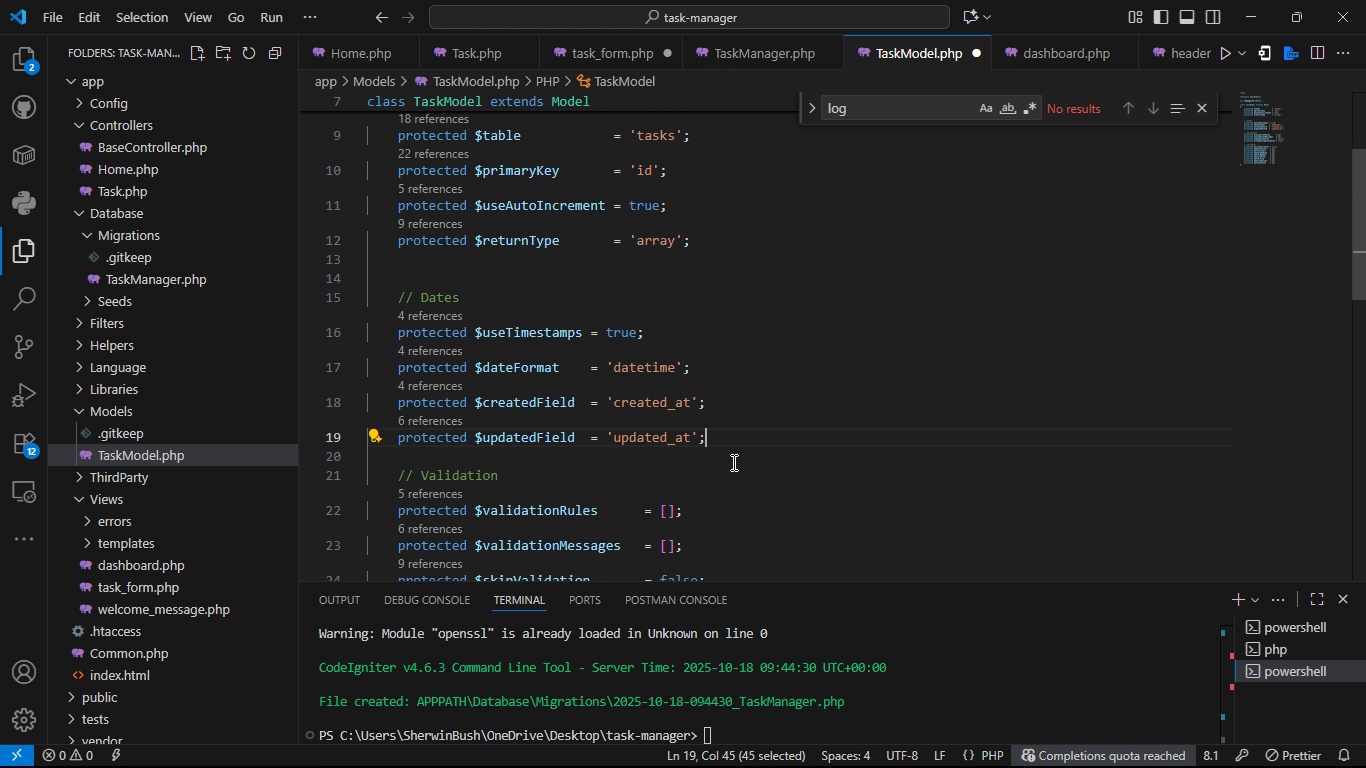 
key(Backspace)
 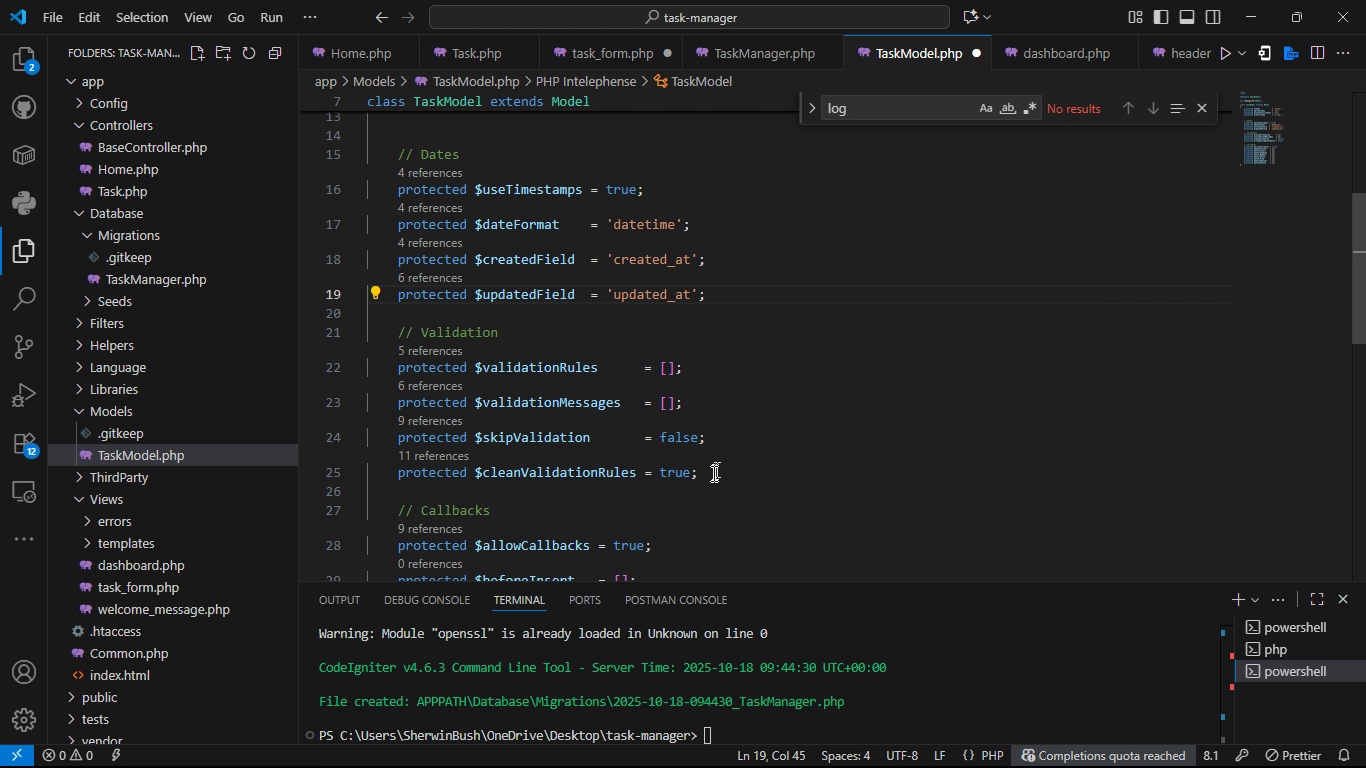 
left_click_drag(start_coordinate=[710, 475], to_coordinate=[383, 320])
 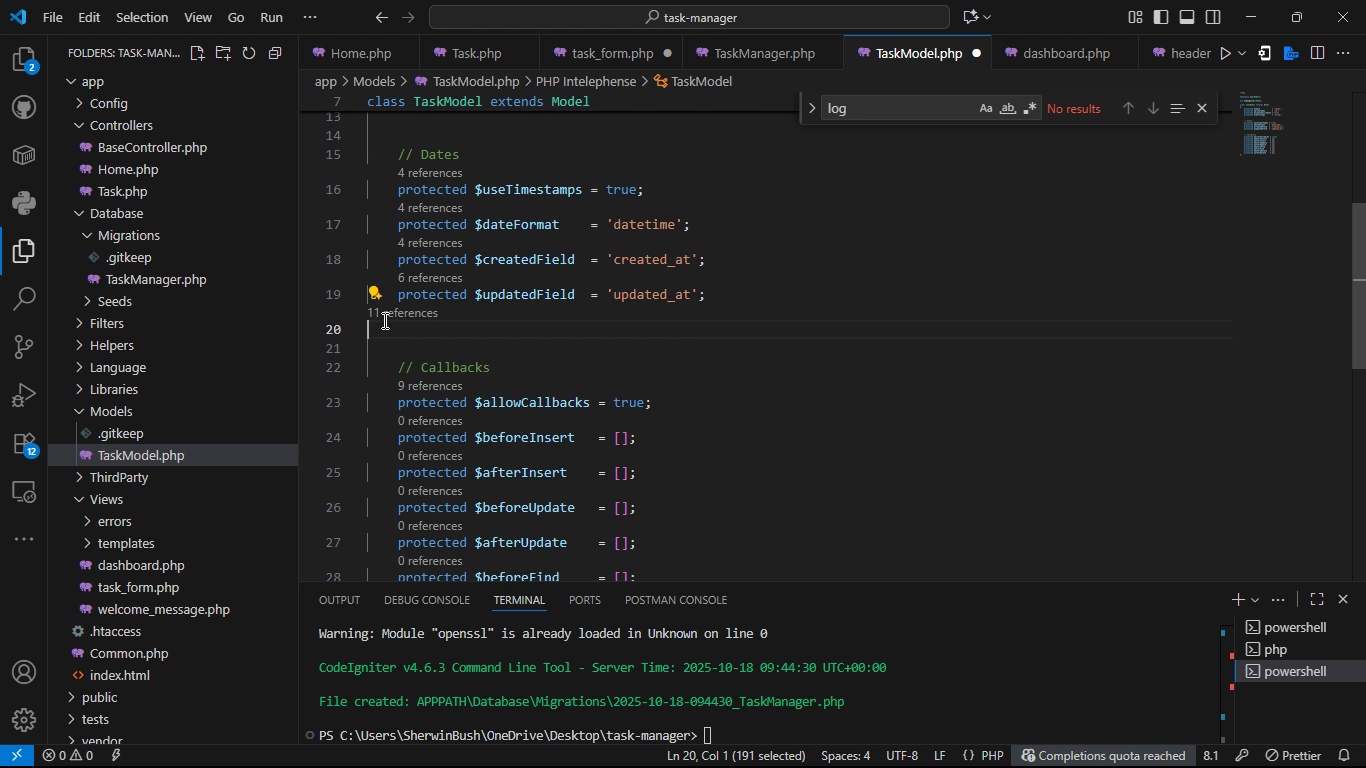 
key(Backspace)
 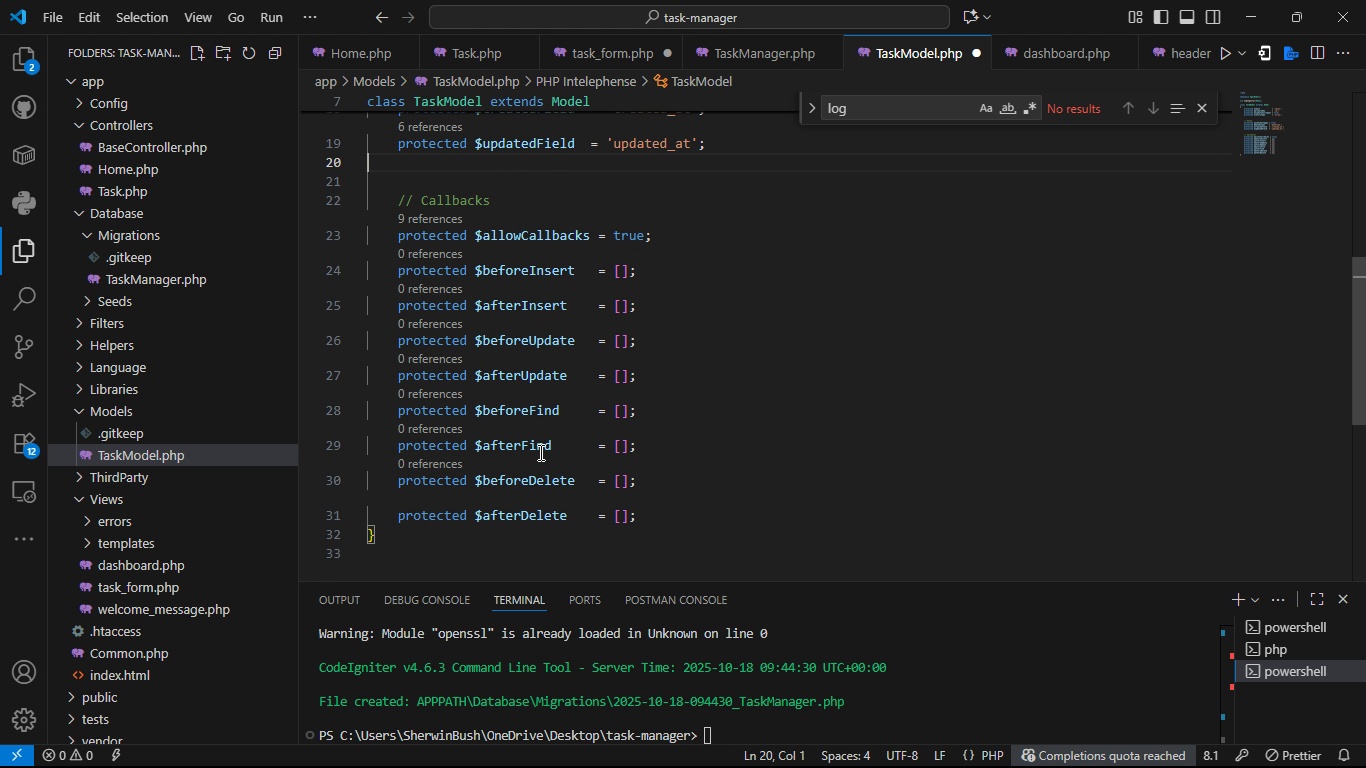 
left_click_drag(start_coordinate=[662, 519], to_coordinate=[383, 189])
 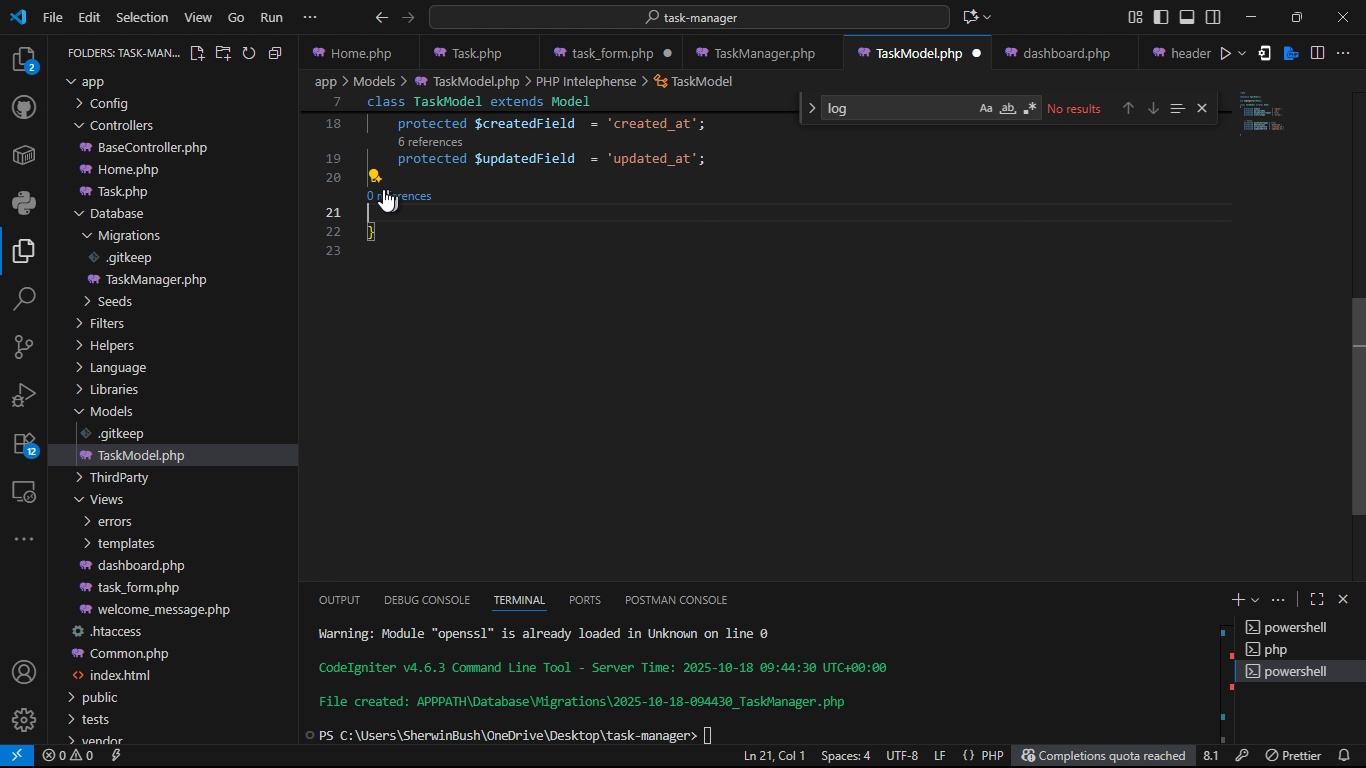 
key(Backspace)
 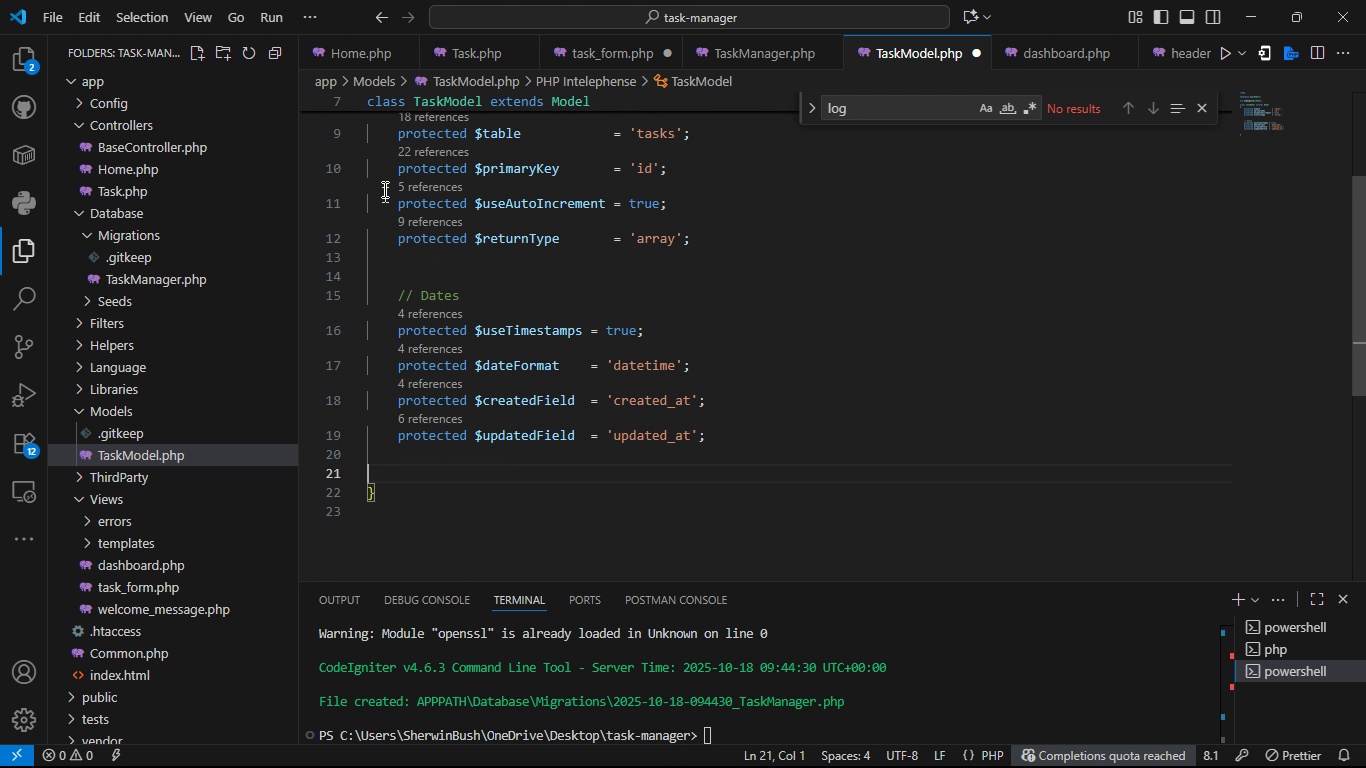 
key(Backspace)
 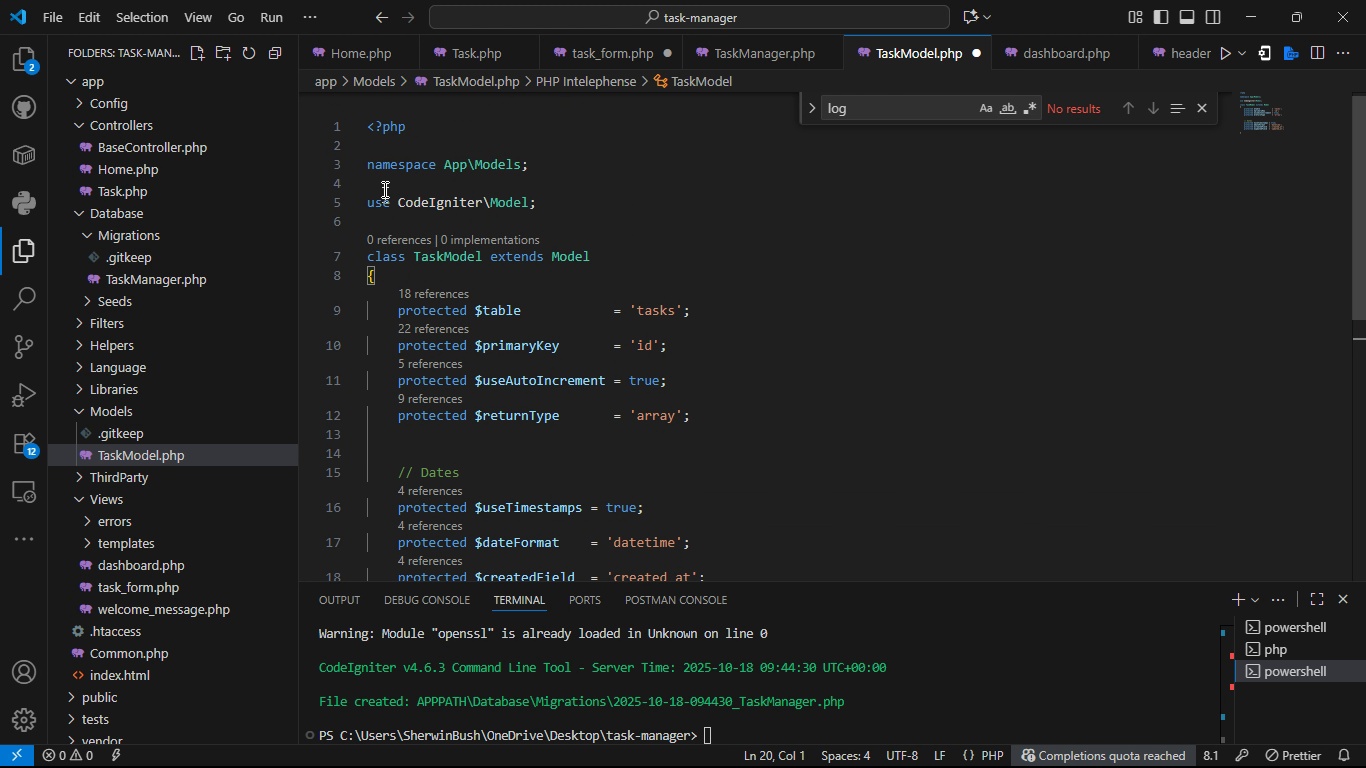 
wait(10.74)
 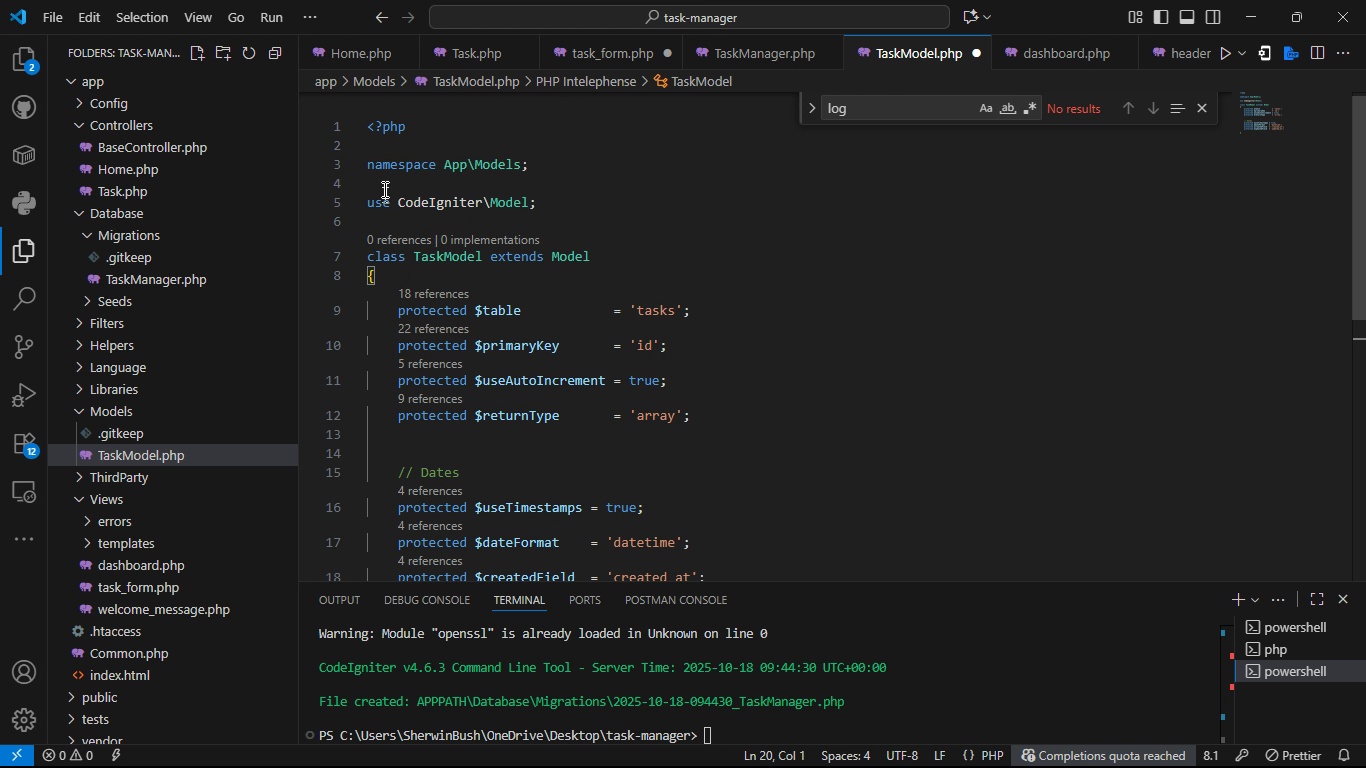 
left_click([706, 393])
 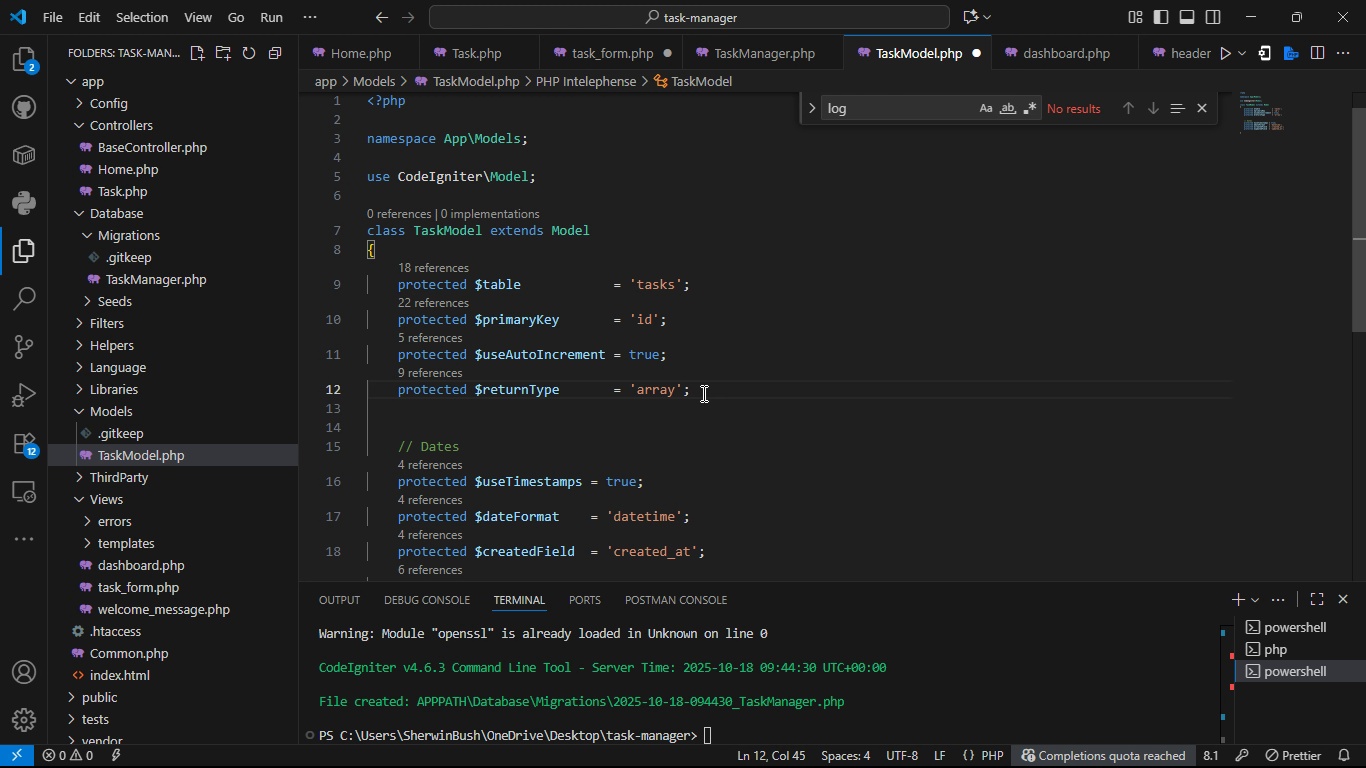 
left_click_drag(start_coordinate=[702, 393], to_coordinate=[703, 364])
 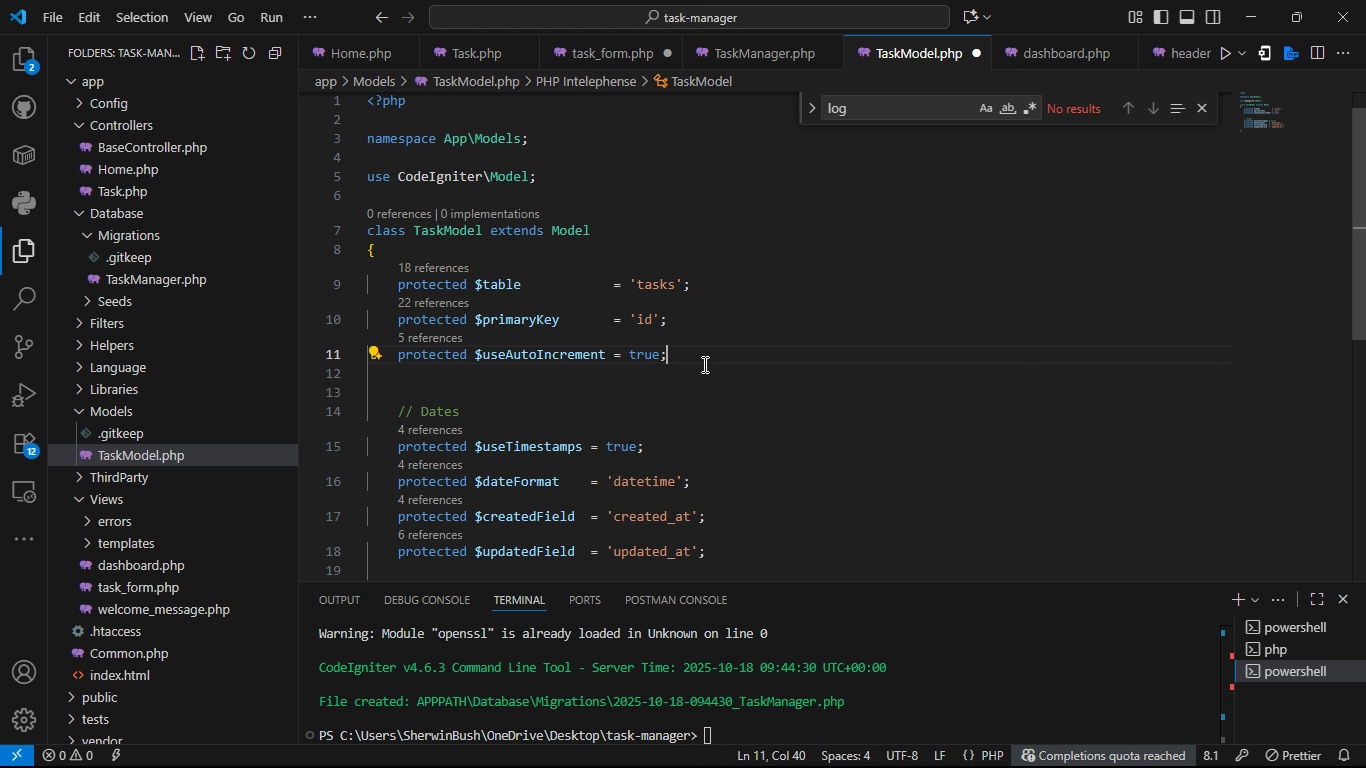 
key(Backspace)
 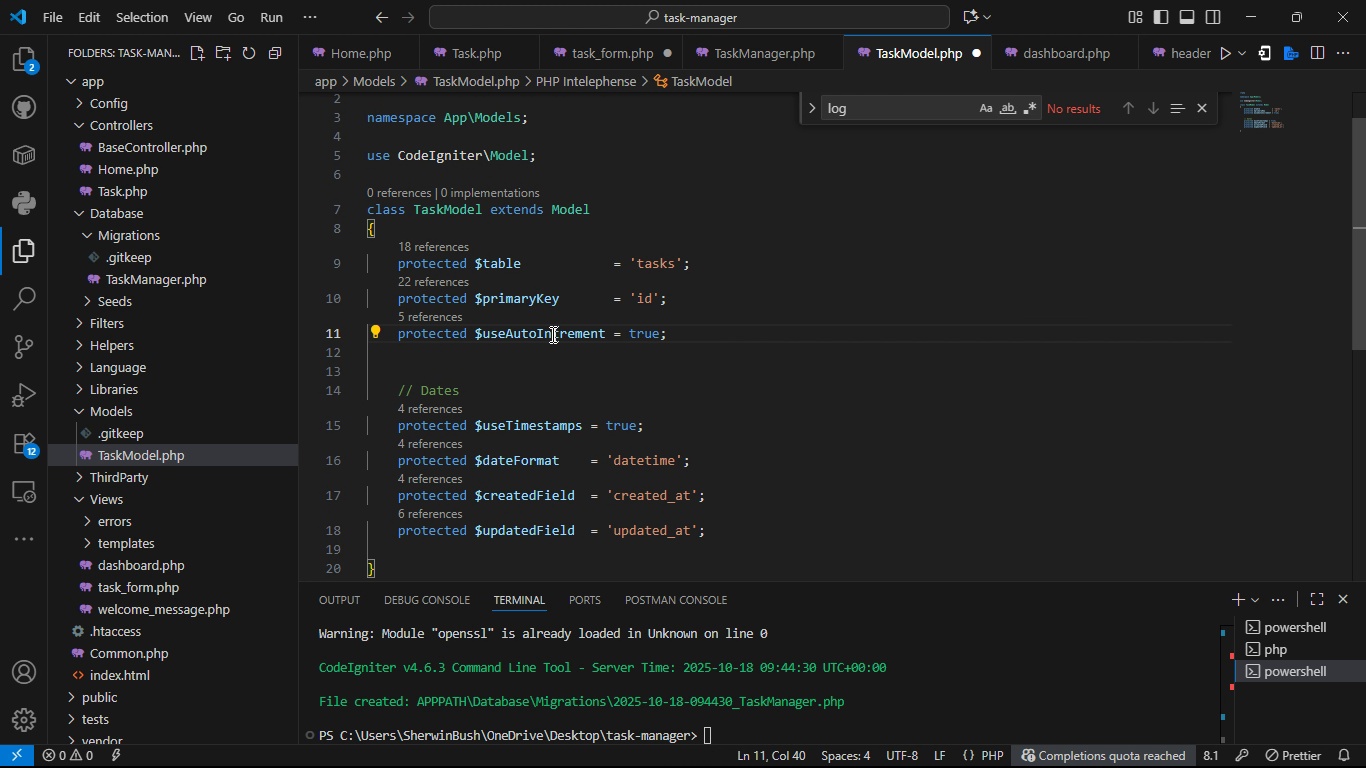 
left_click([543, 362])
 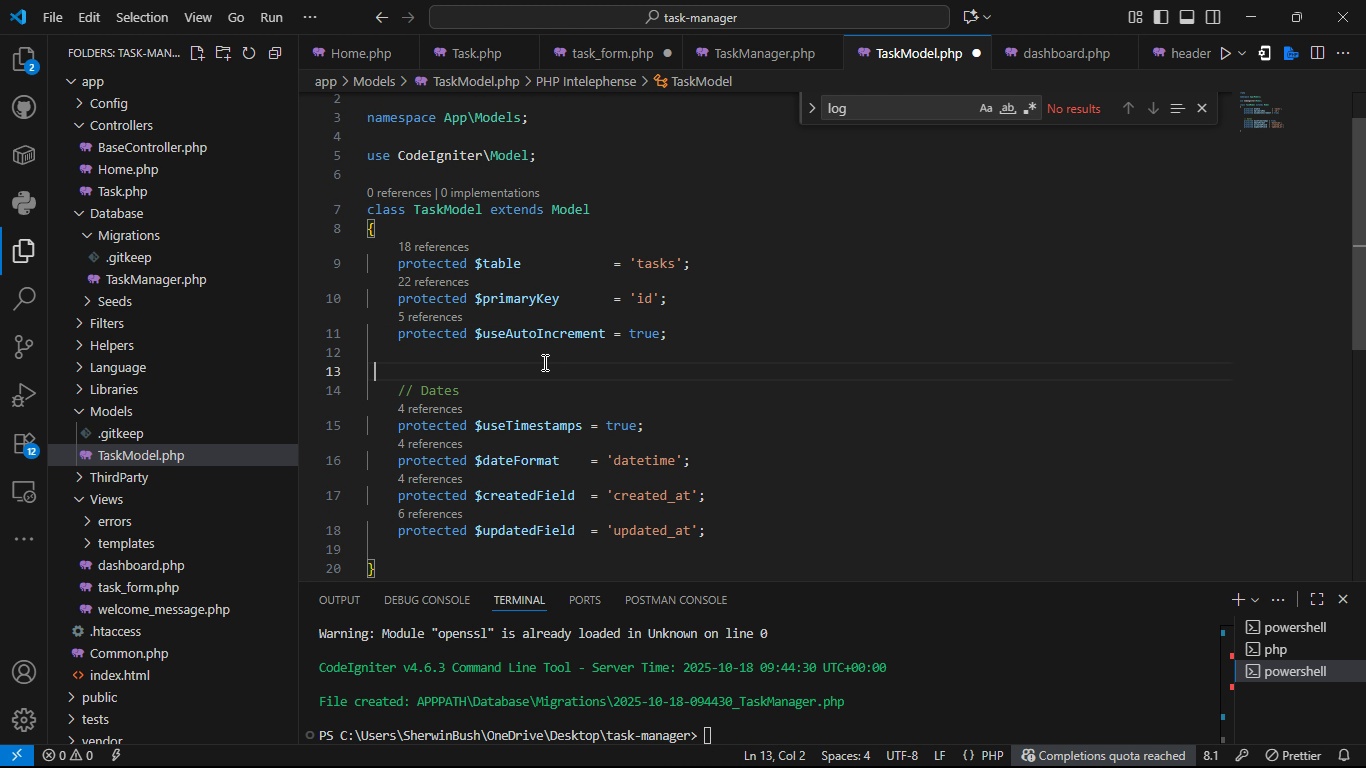 
key(ArrowUp)
 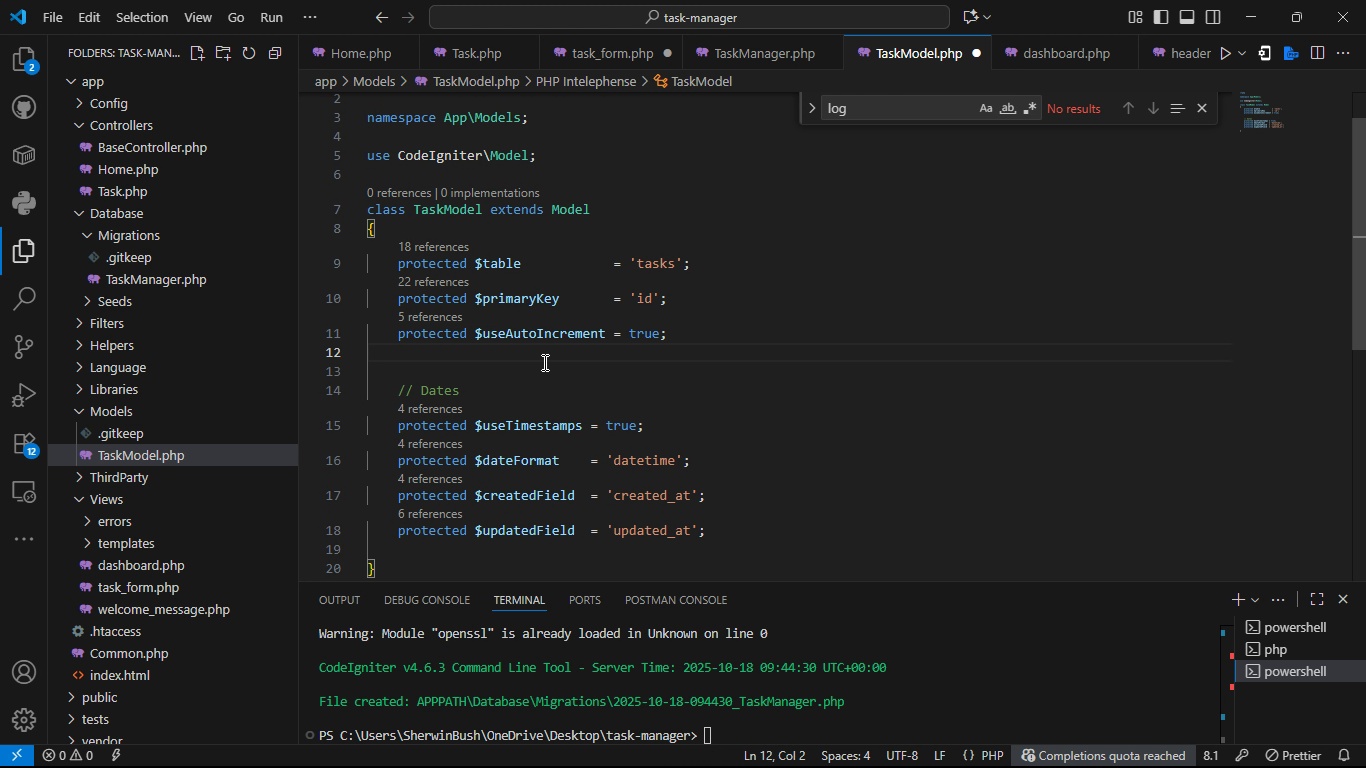 
key(Tab)
type(PR)
key(Backspace)
key(Backspace)
type(proted)
key(Tab)
type( $allowedField)
key(Tab)
type( = ['title)
 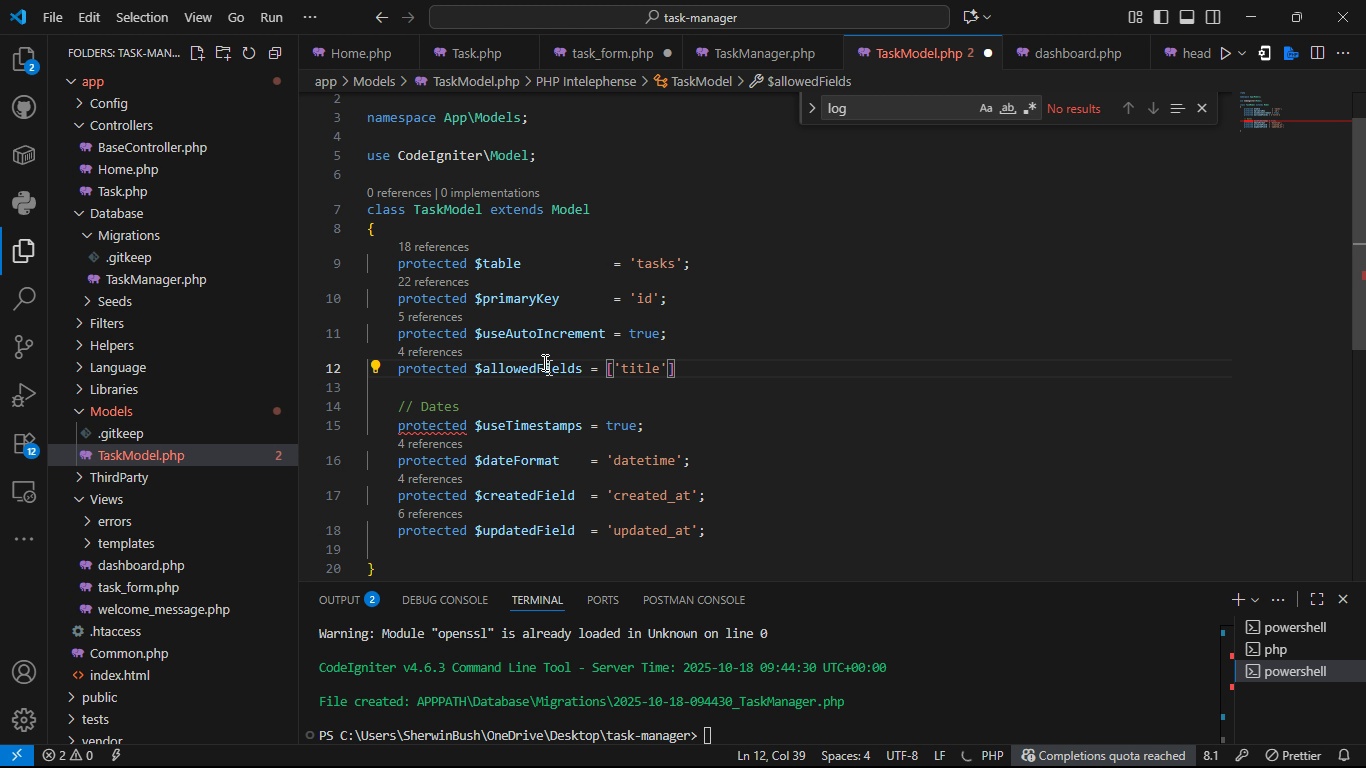 
key(ArrowRight)
 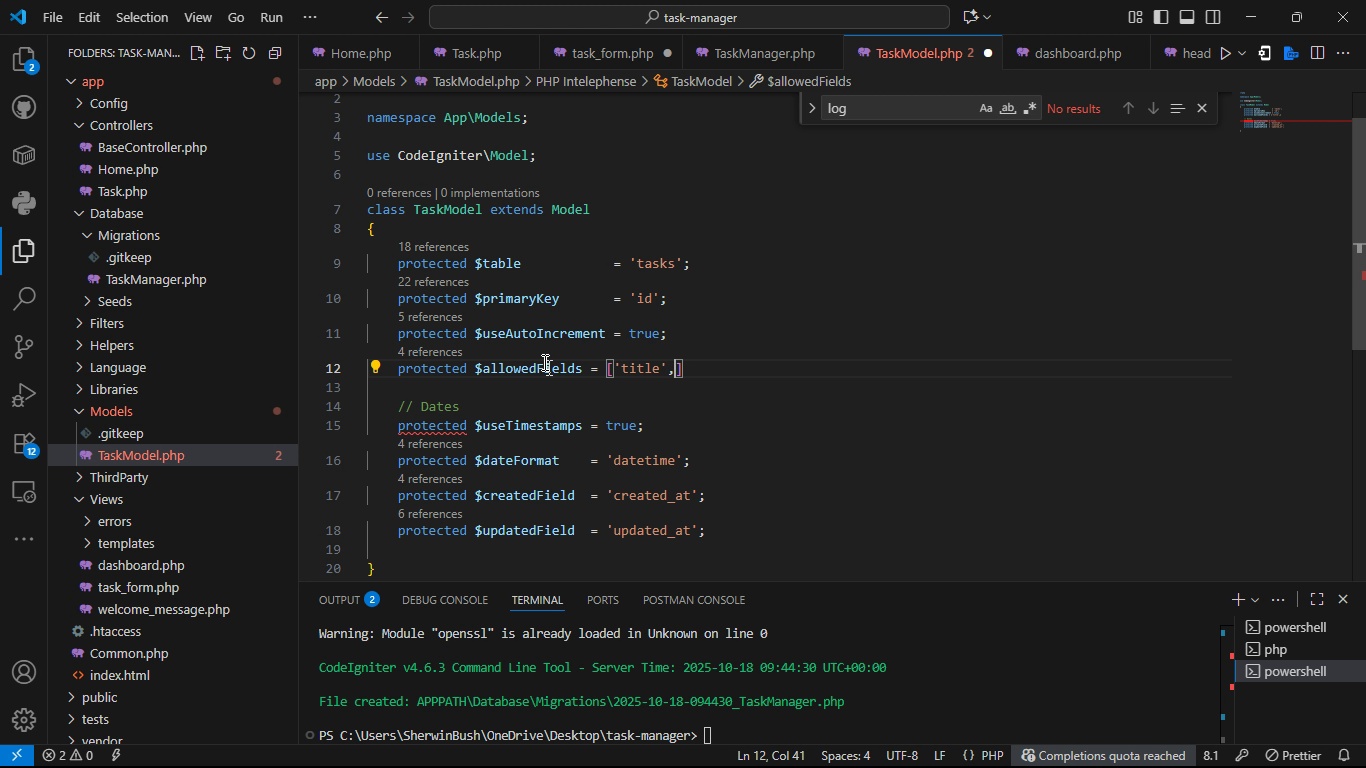 
type(,;)
key(Backspace)
type('f)
key(Backspace)
type(description)
 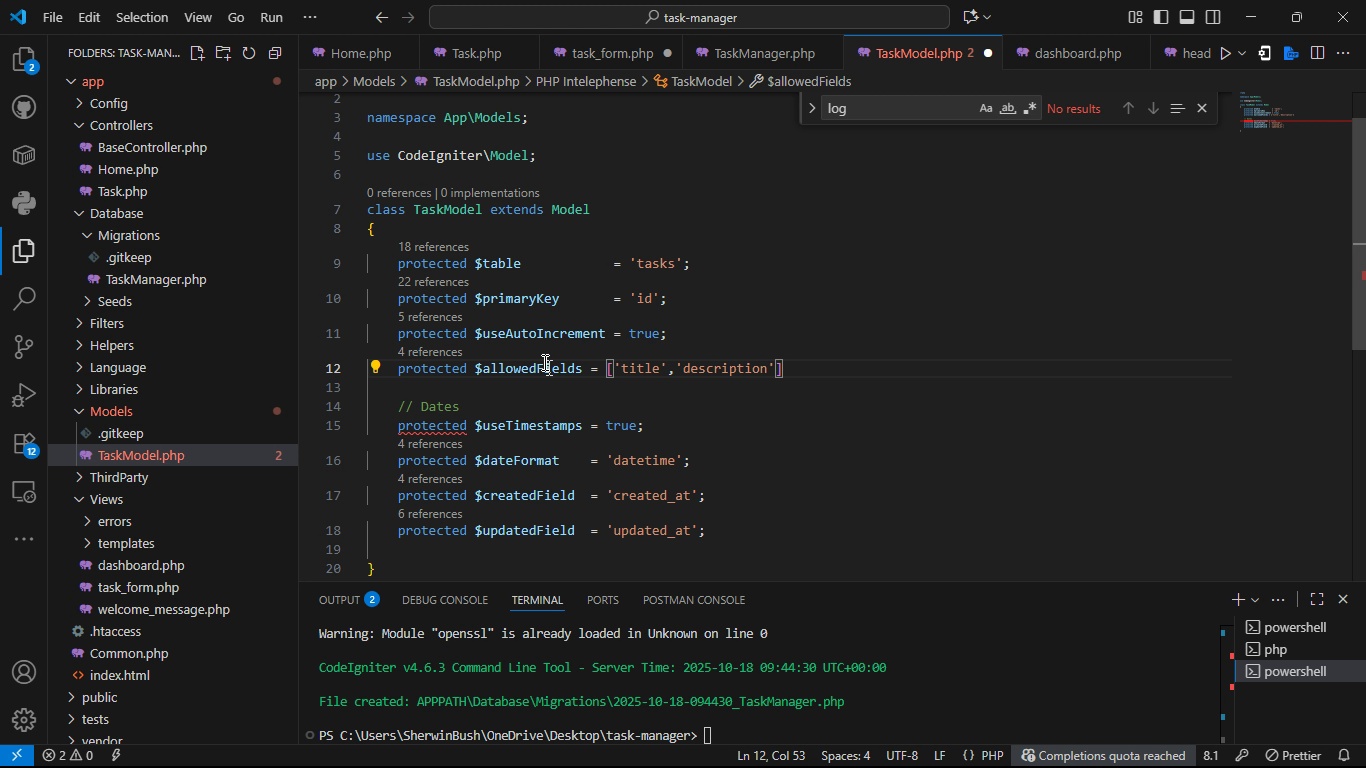 
key(ArrowRight)
 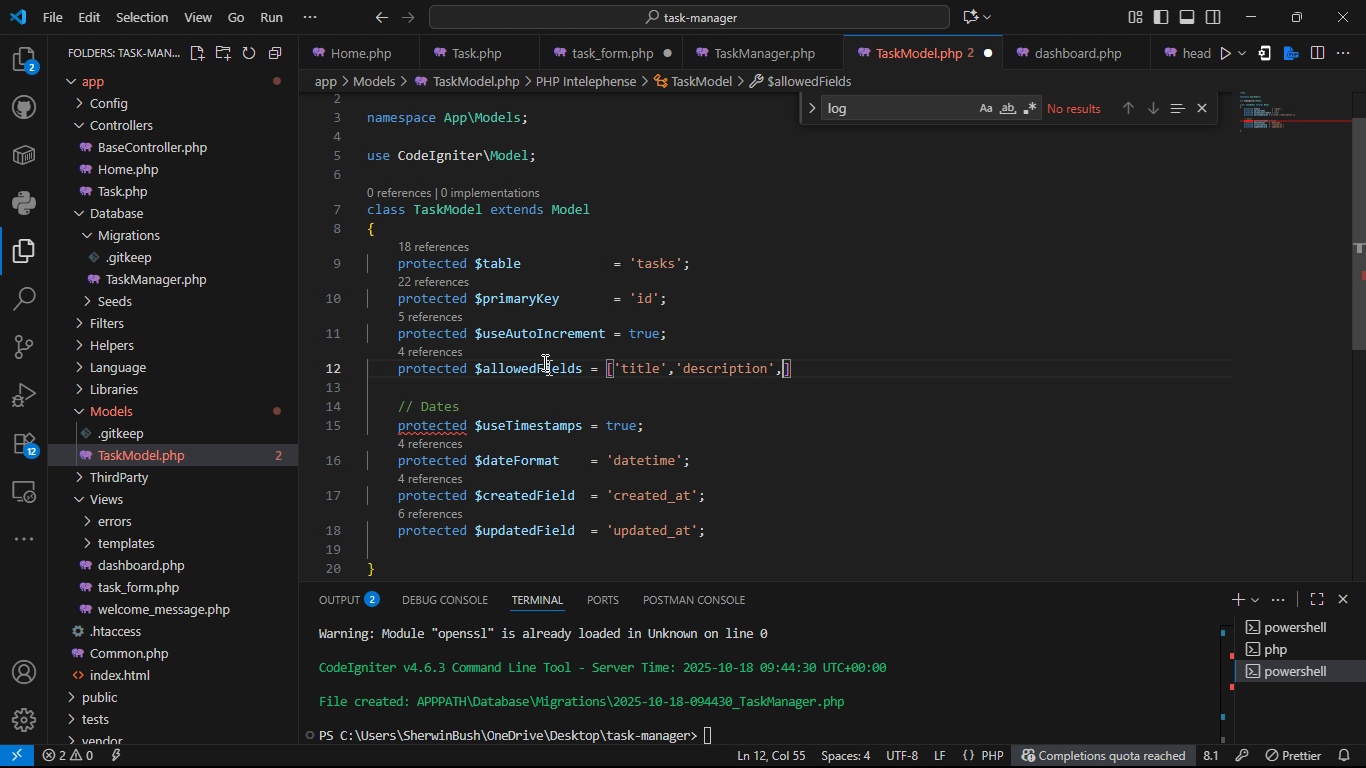 
type(,is)
key(Backspace)
key(Backspace)
type('is_completed)
 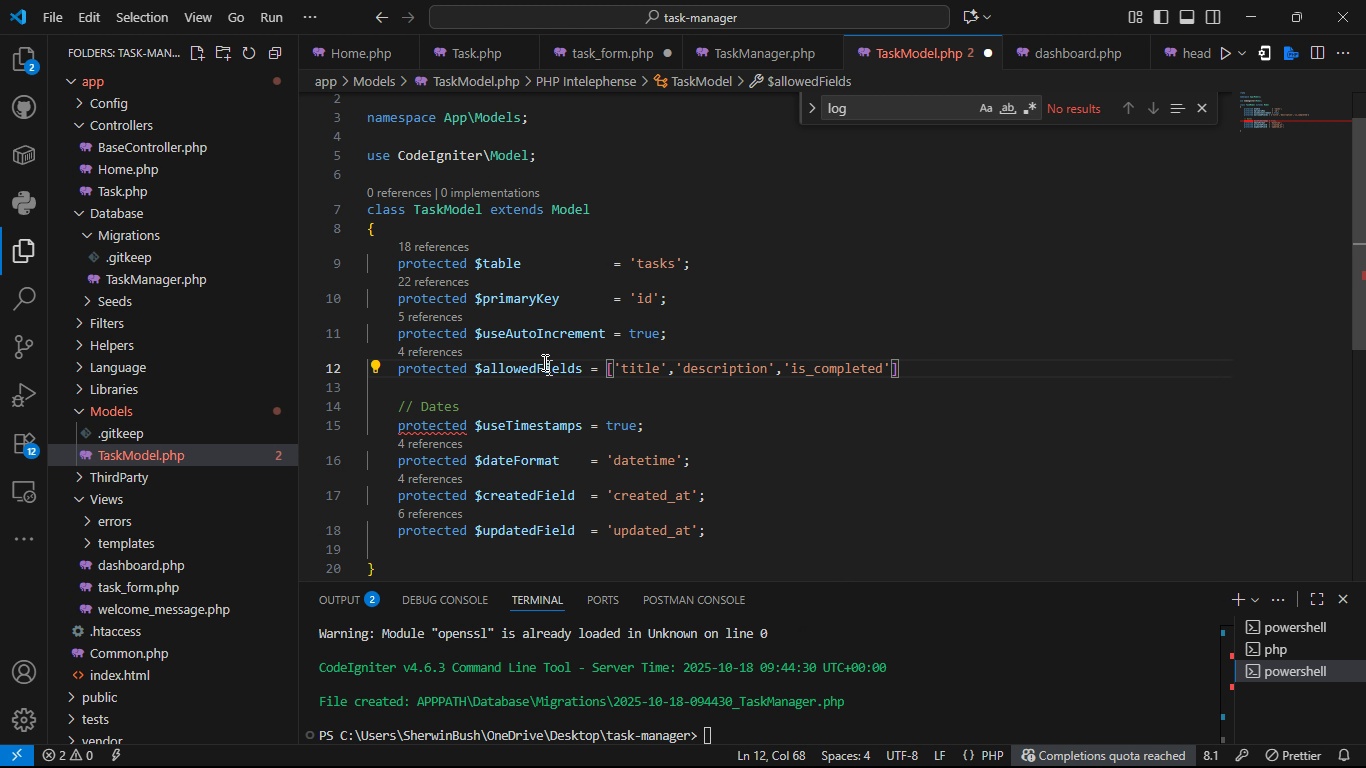 
key(ArrowRight)
 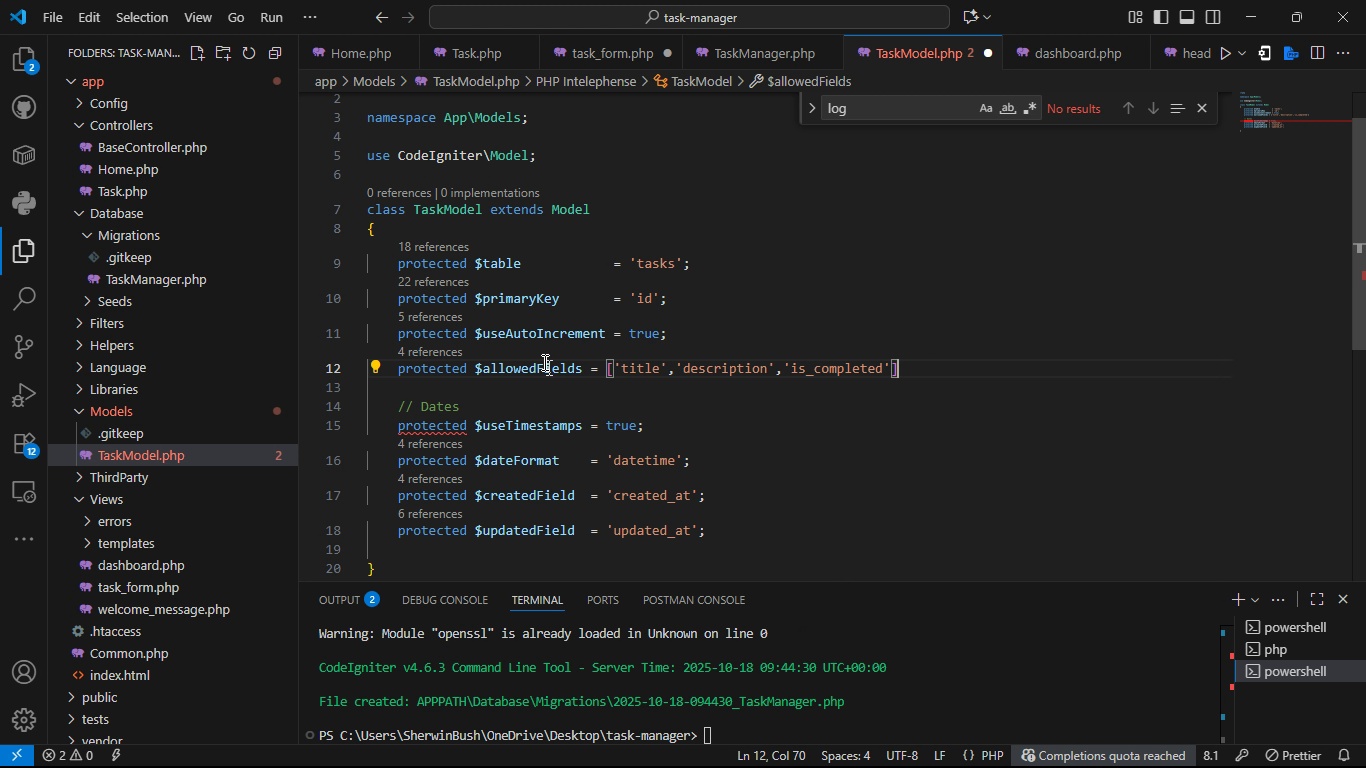 
key(ArrowRight)
 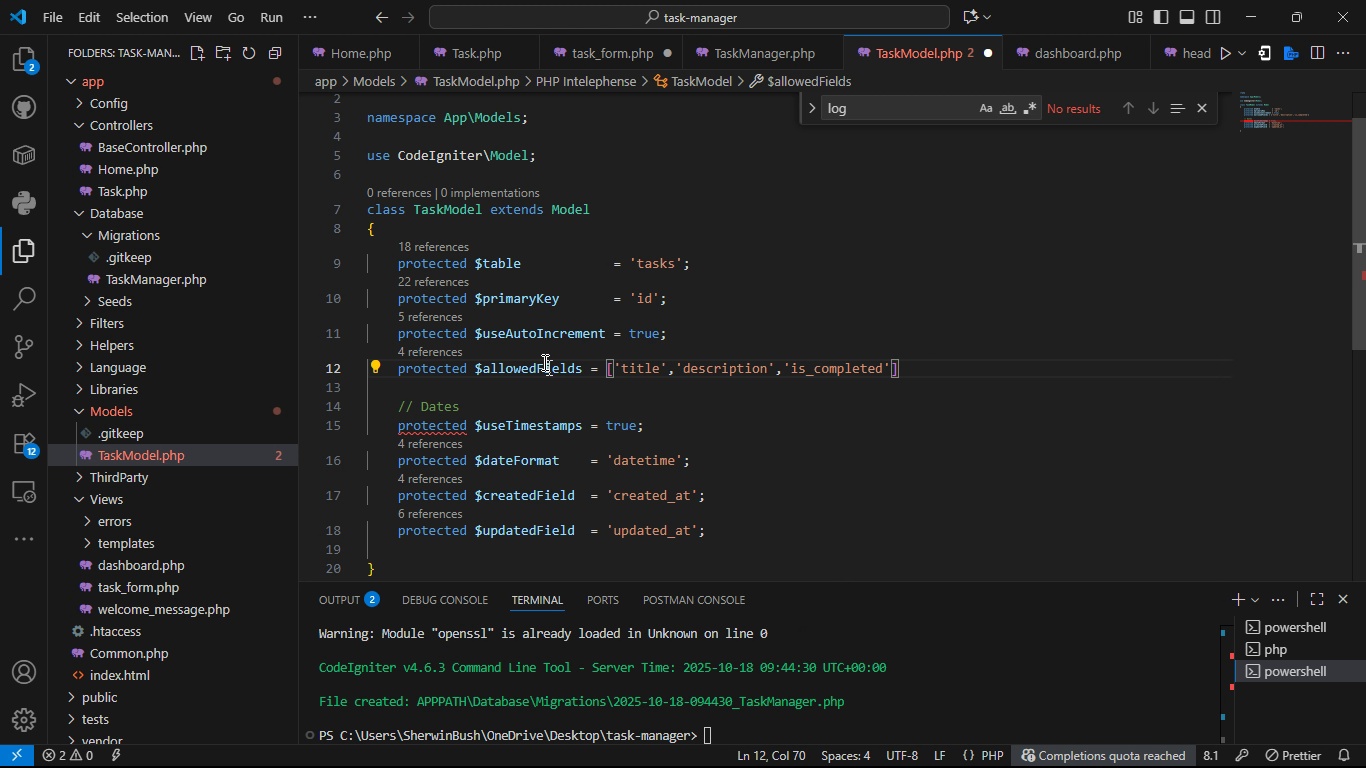 
key(L)
 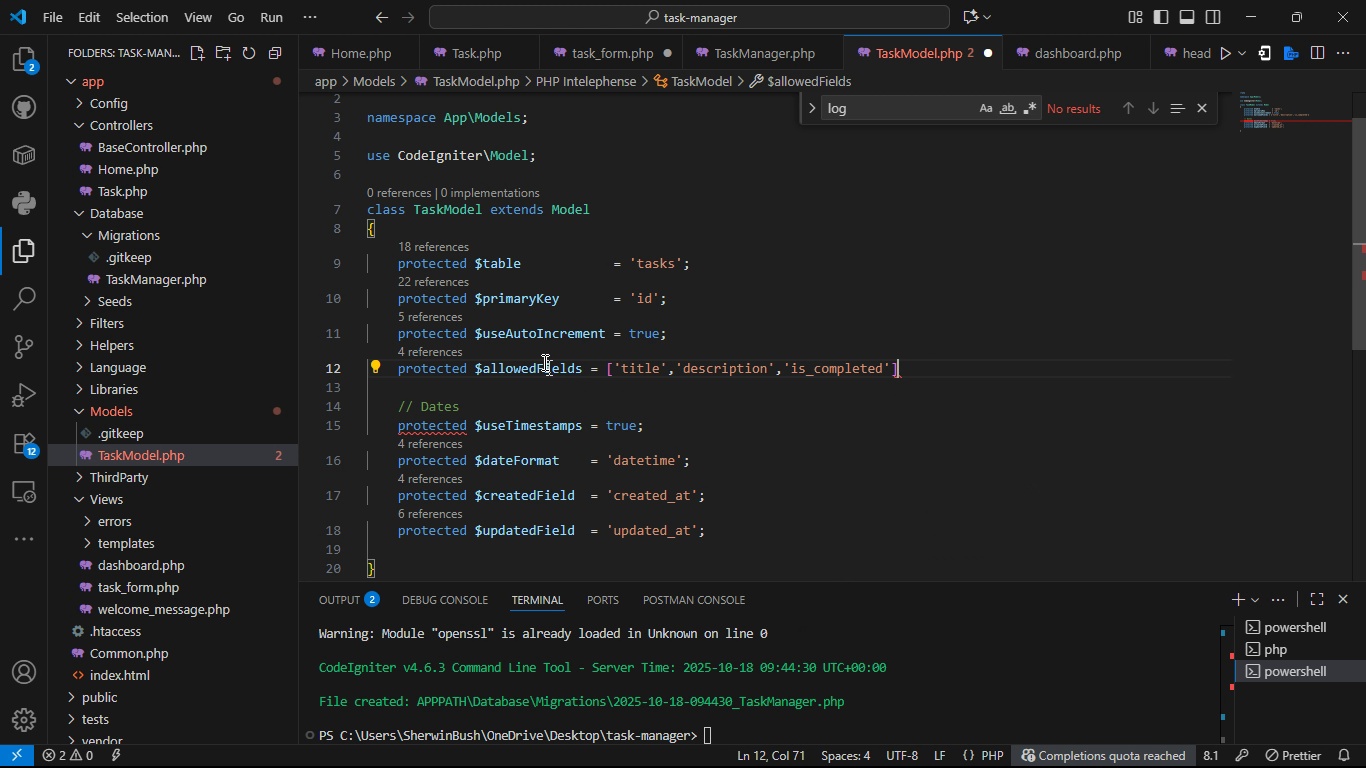 
key(Backspace)
 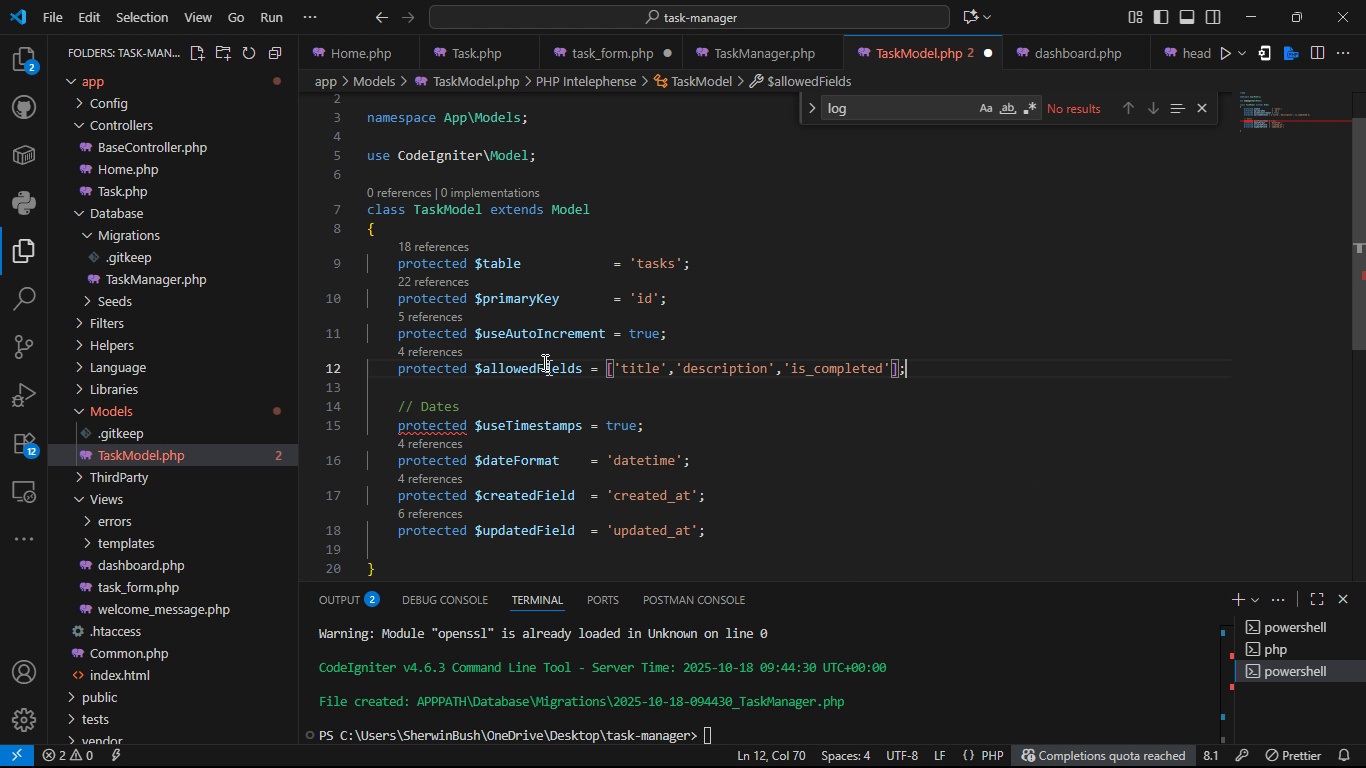 
key(Semicolon)
 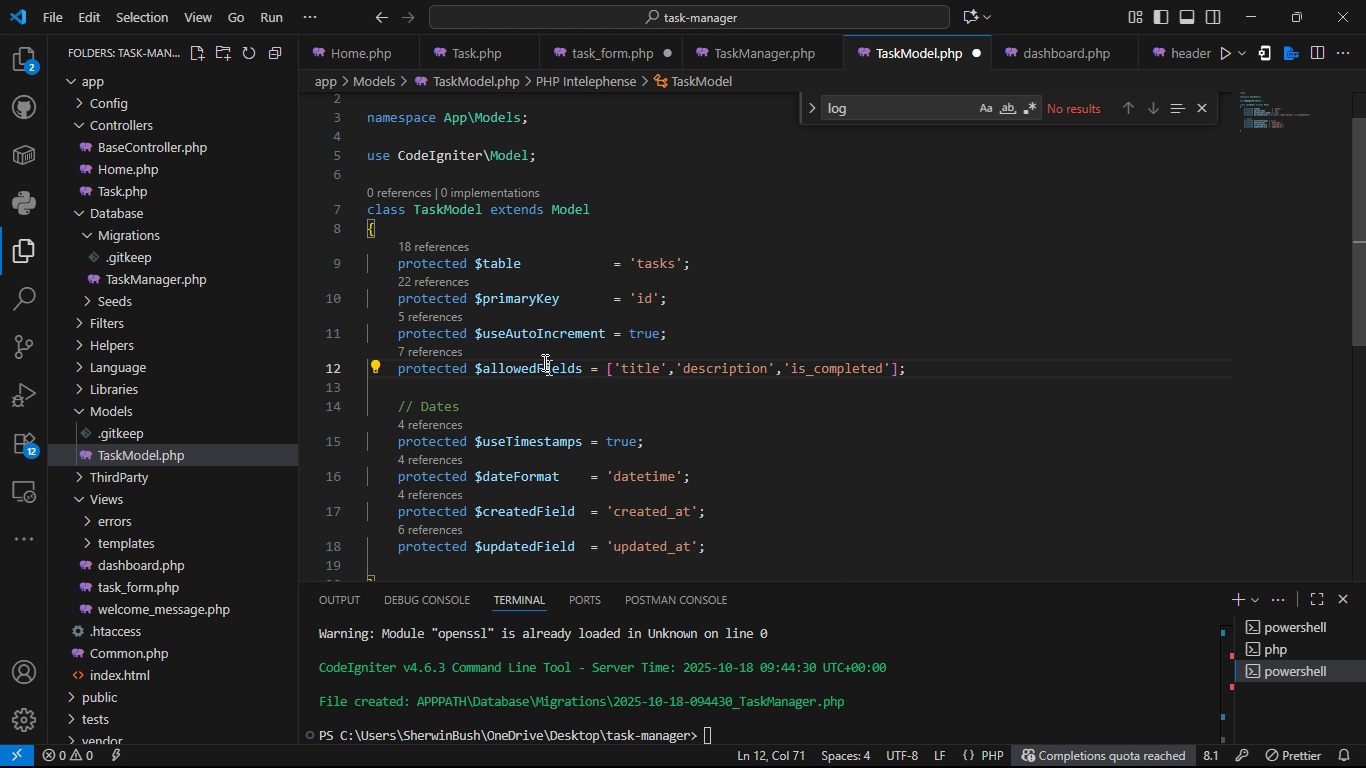 
wait(9.4)
 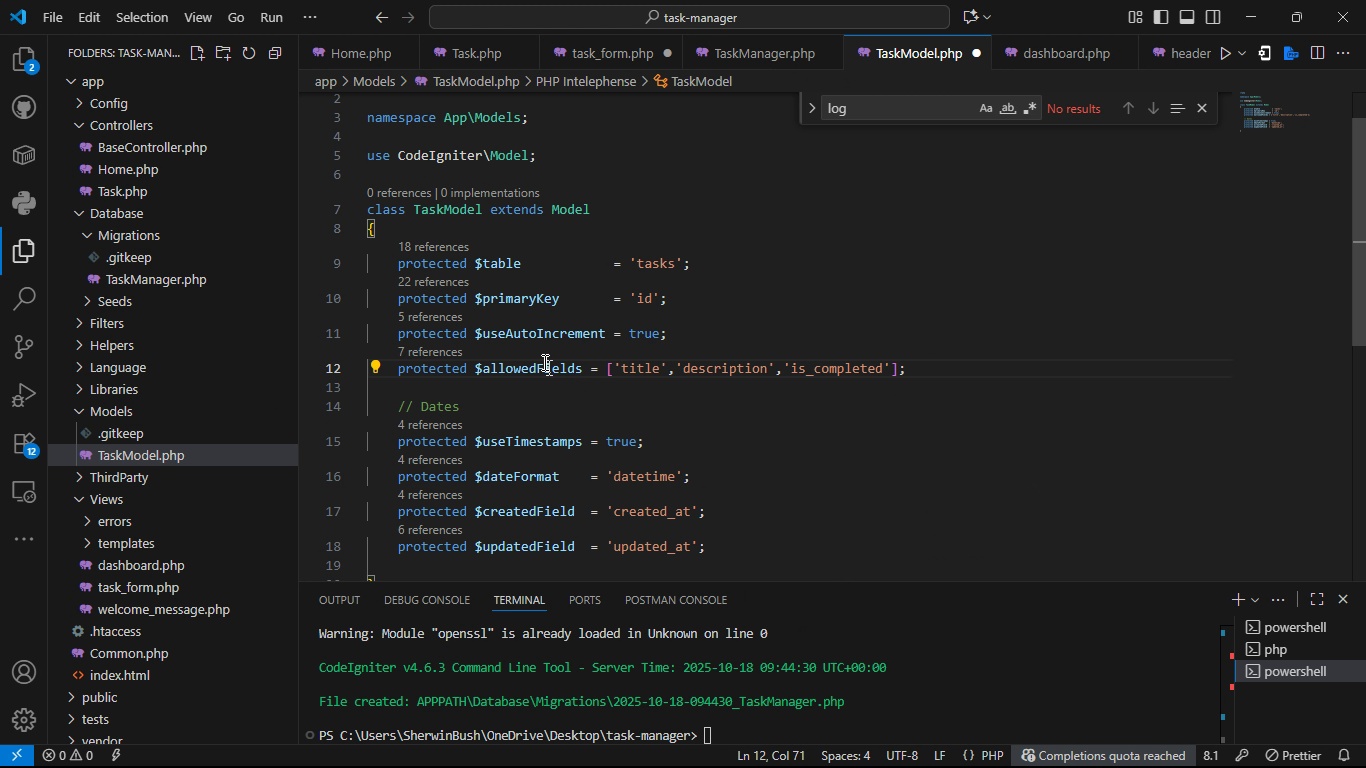 
left_click([116, 220])
 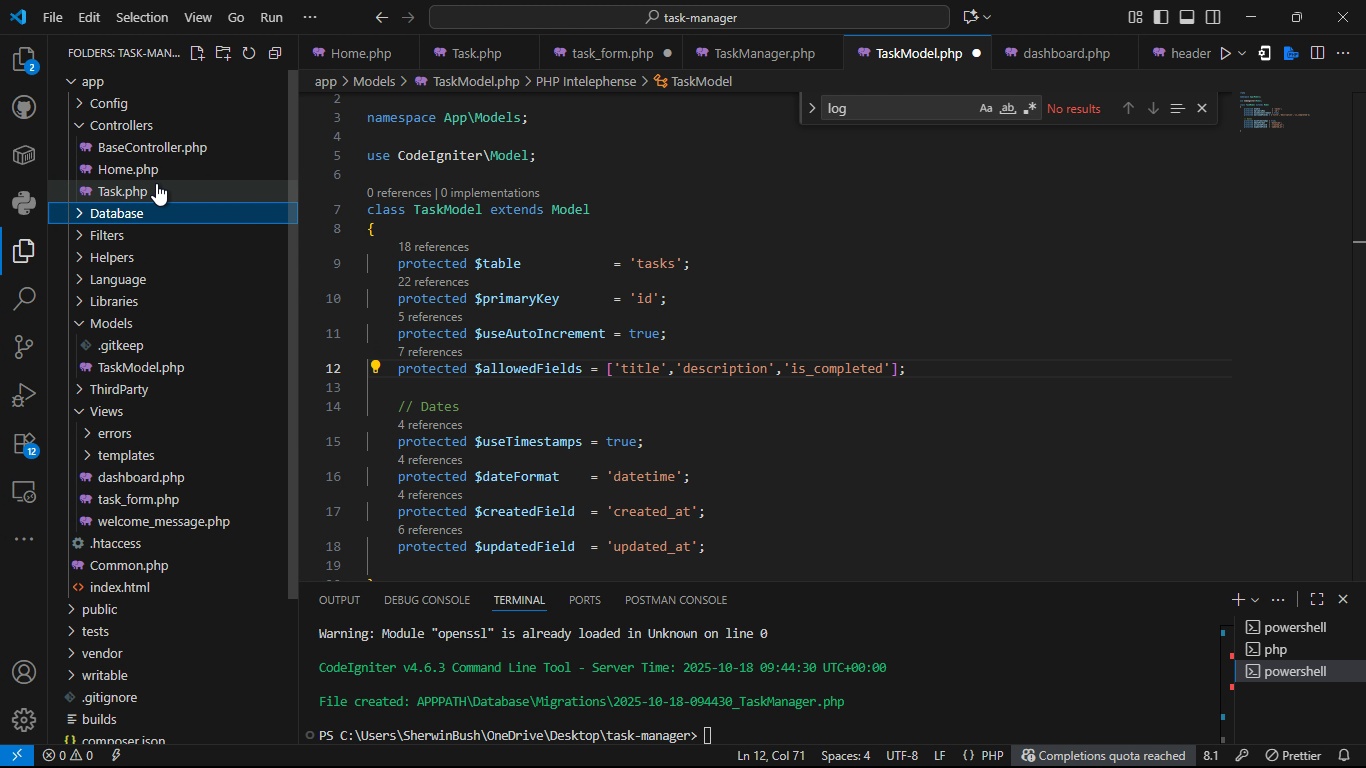 
left_click([156, 183])
 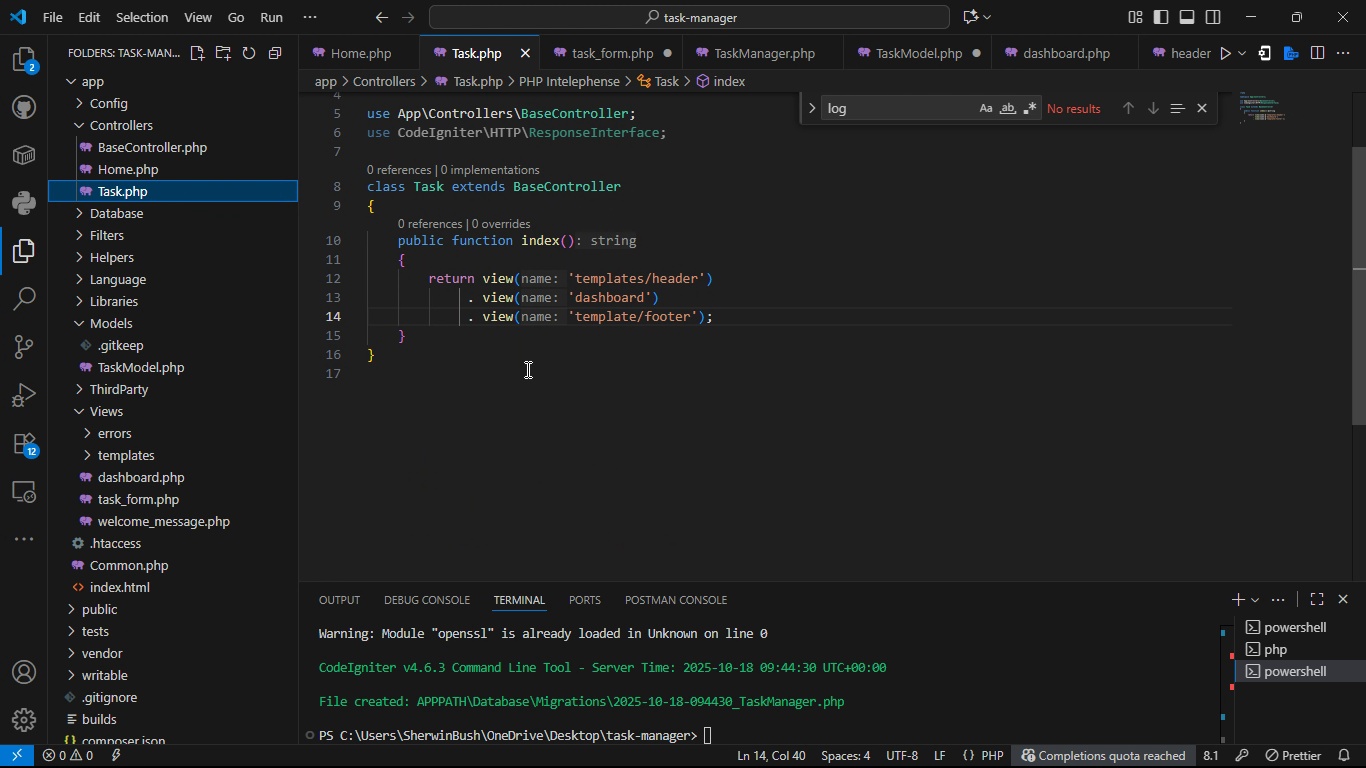 
wait(9.62)
 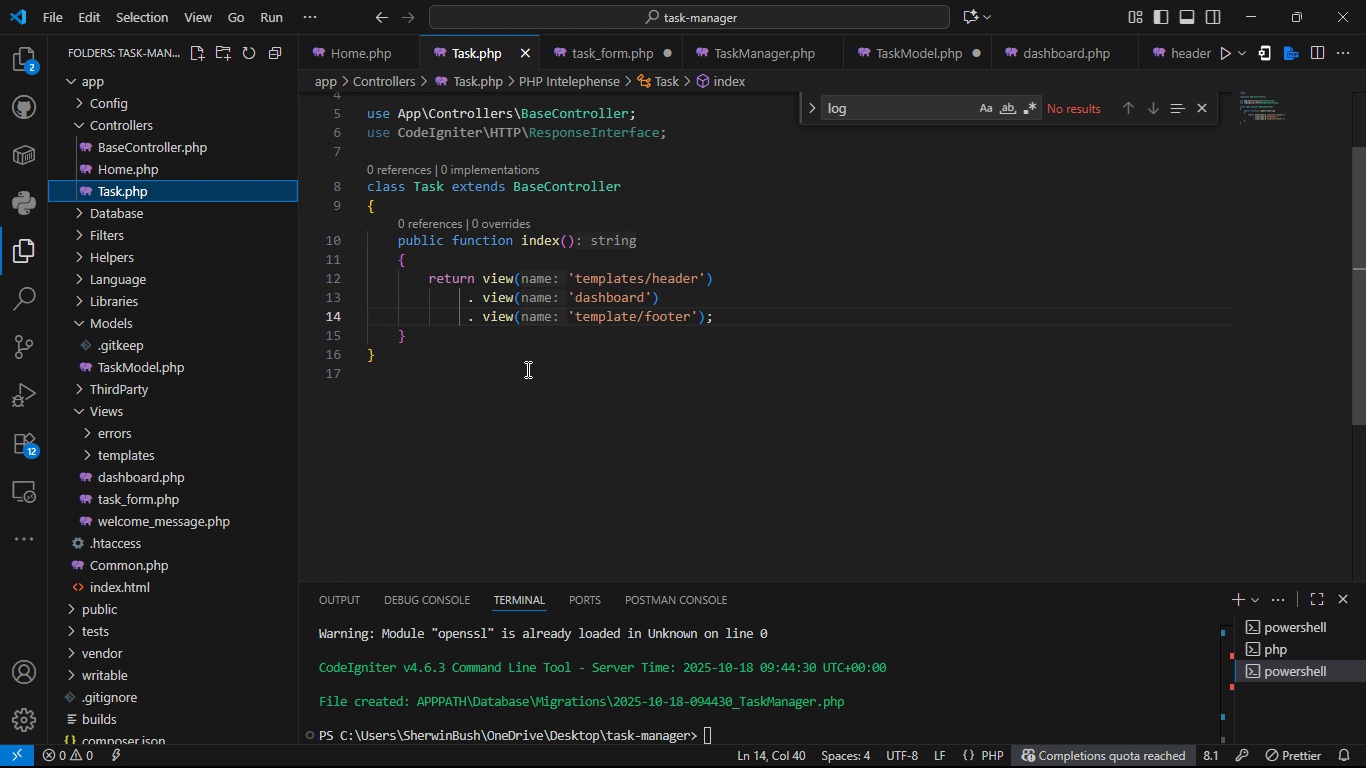 
left_click([638, 260])
 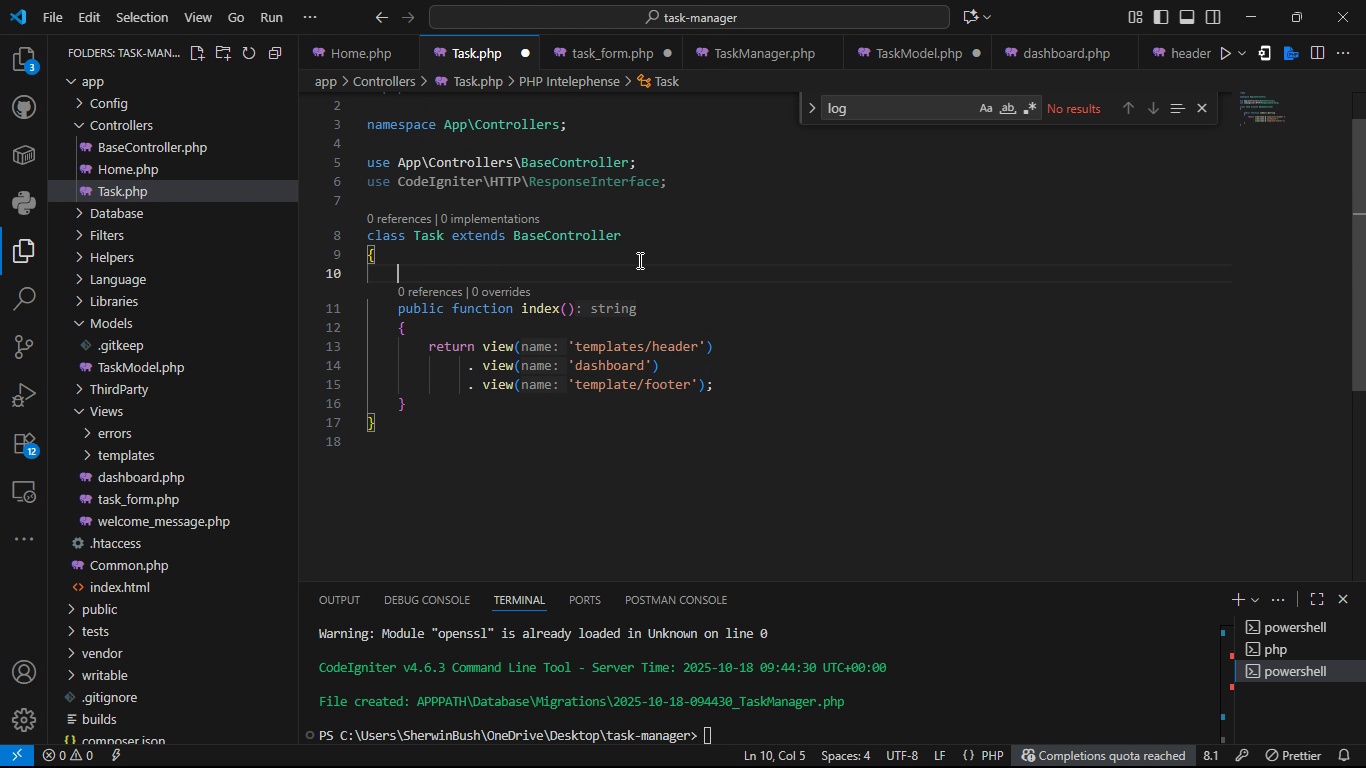 
key(Enter)
 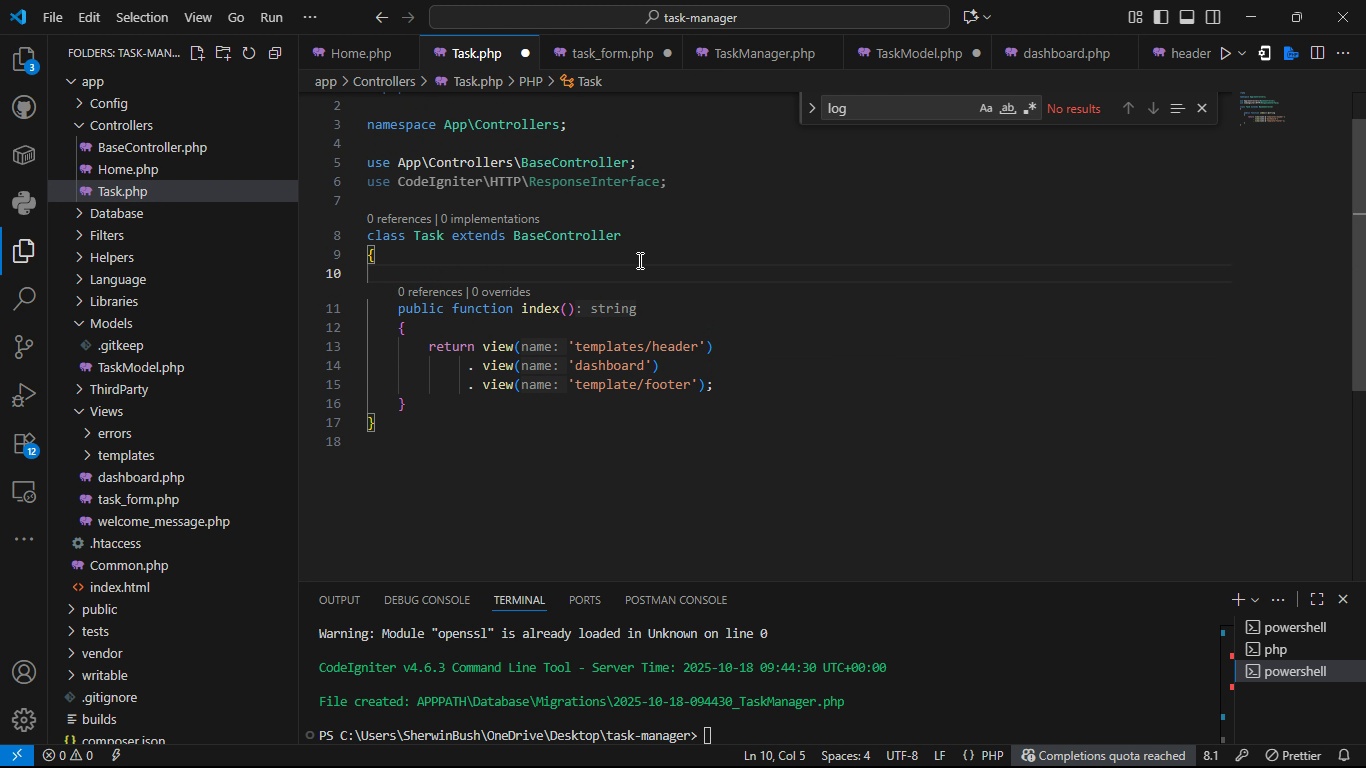 
type(prote)
key(Tab)
type( $taskModel;)
 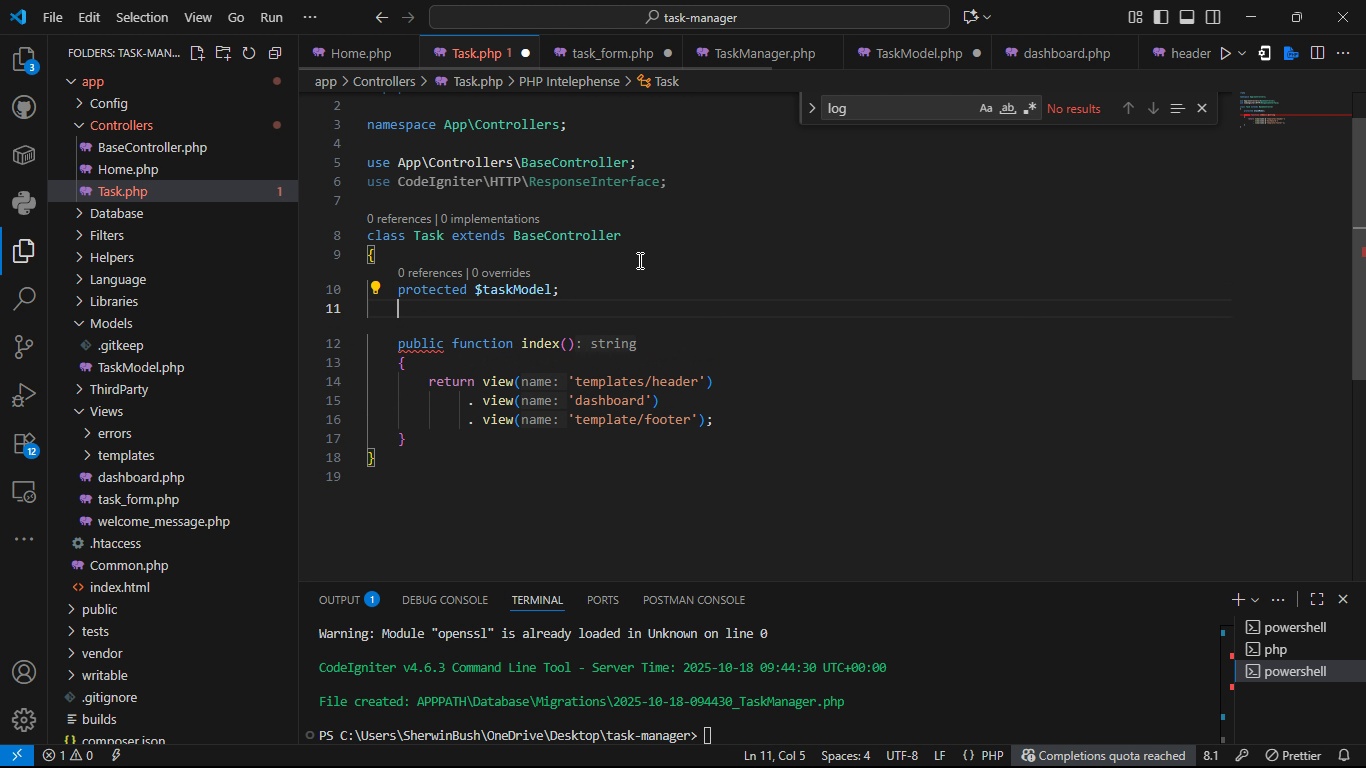 
 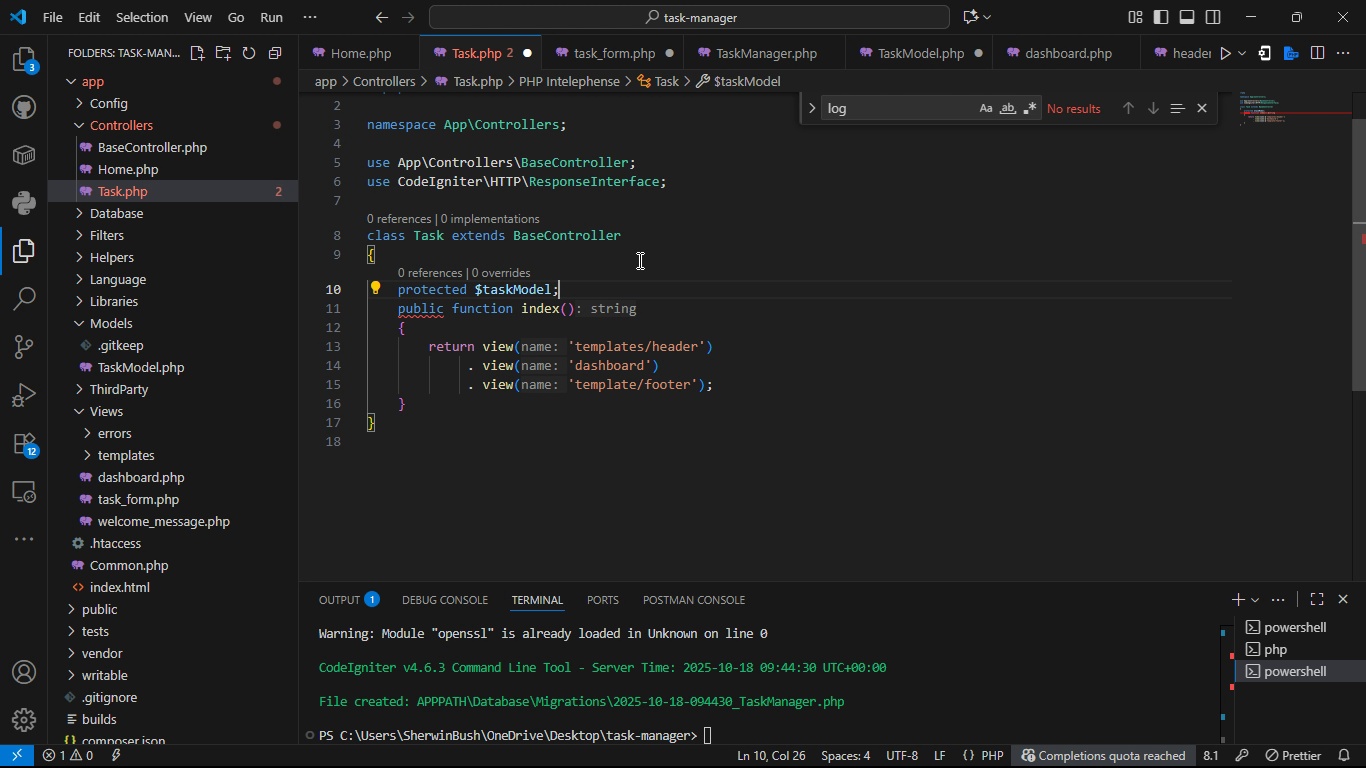 
key(Enter)
 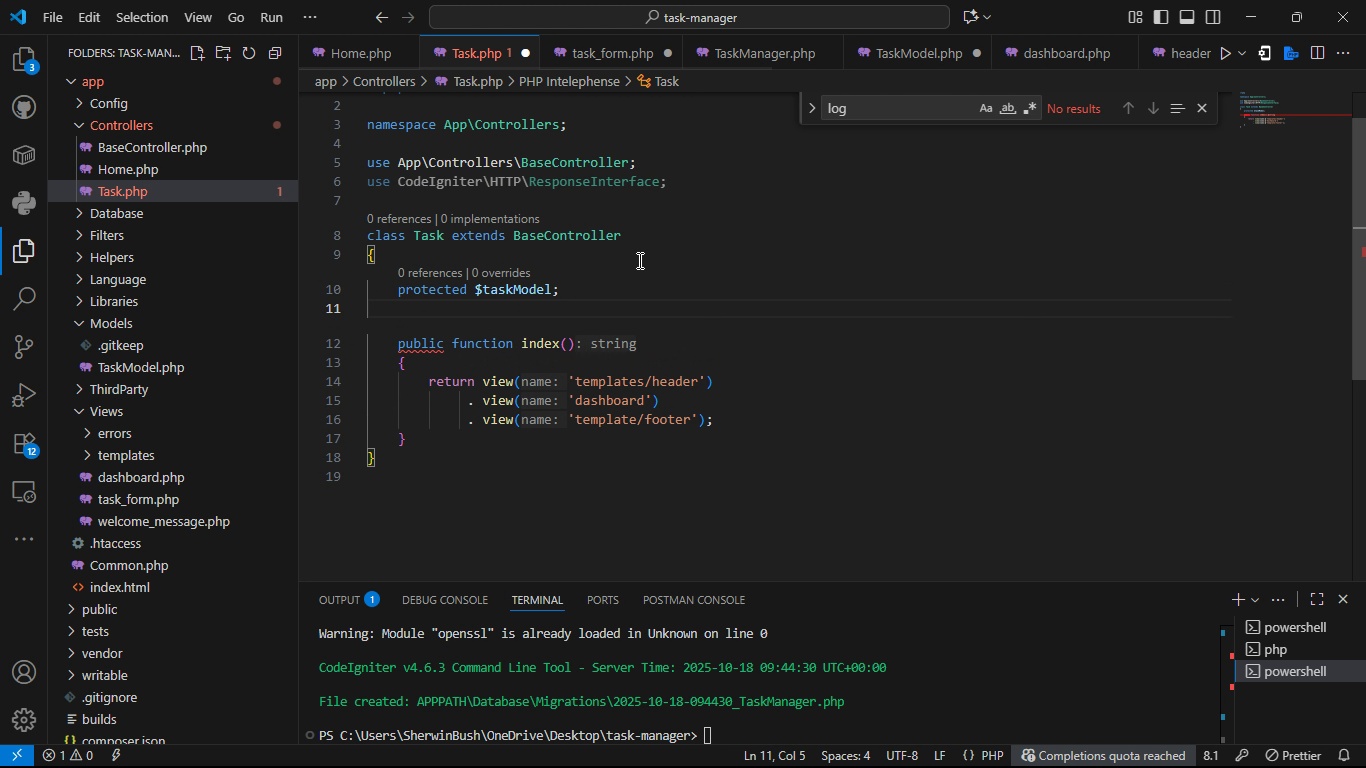 
key(Backspace)
 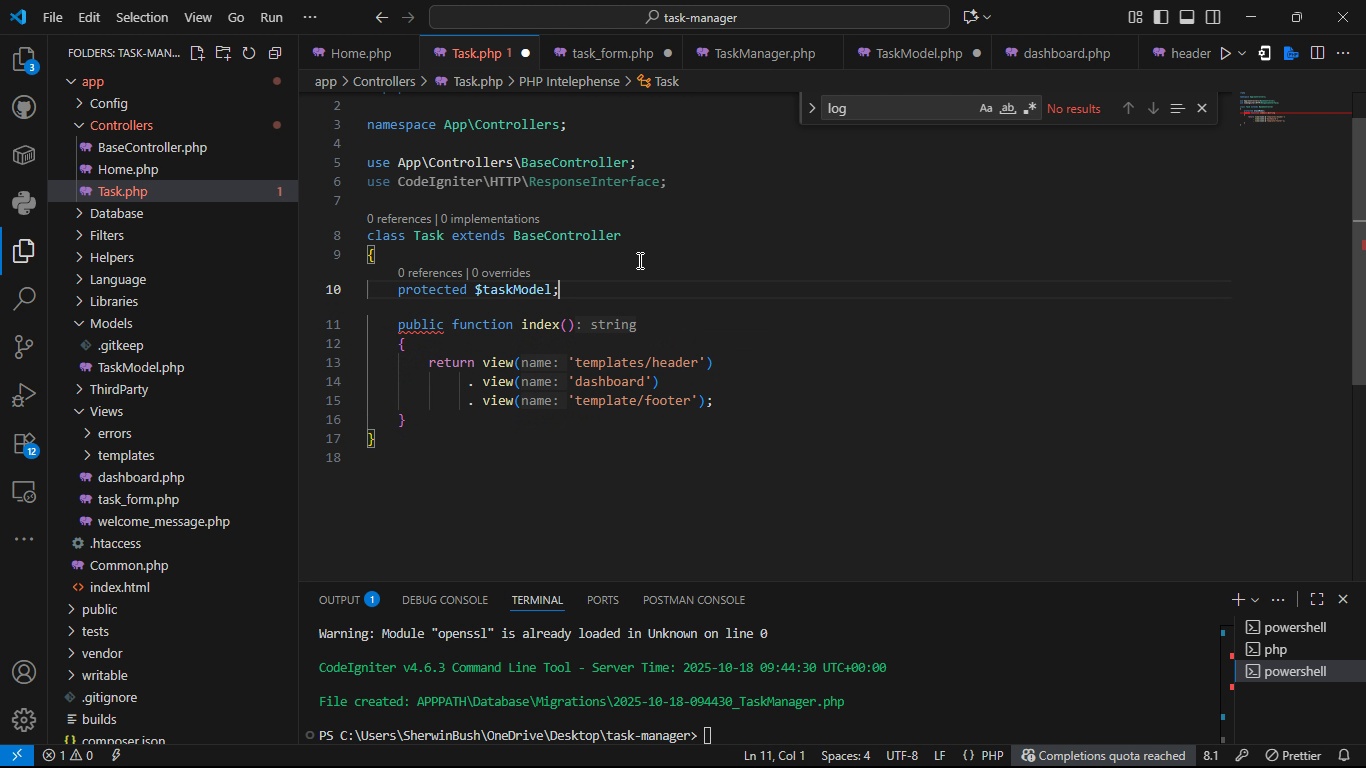 
key(Backspace)
 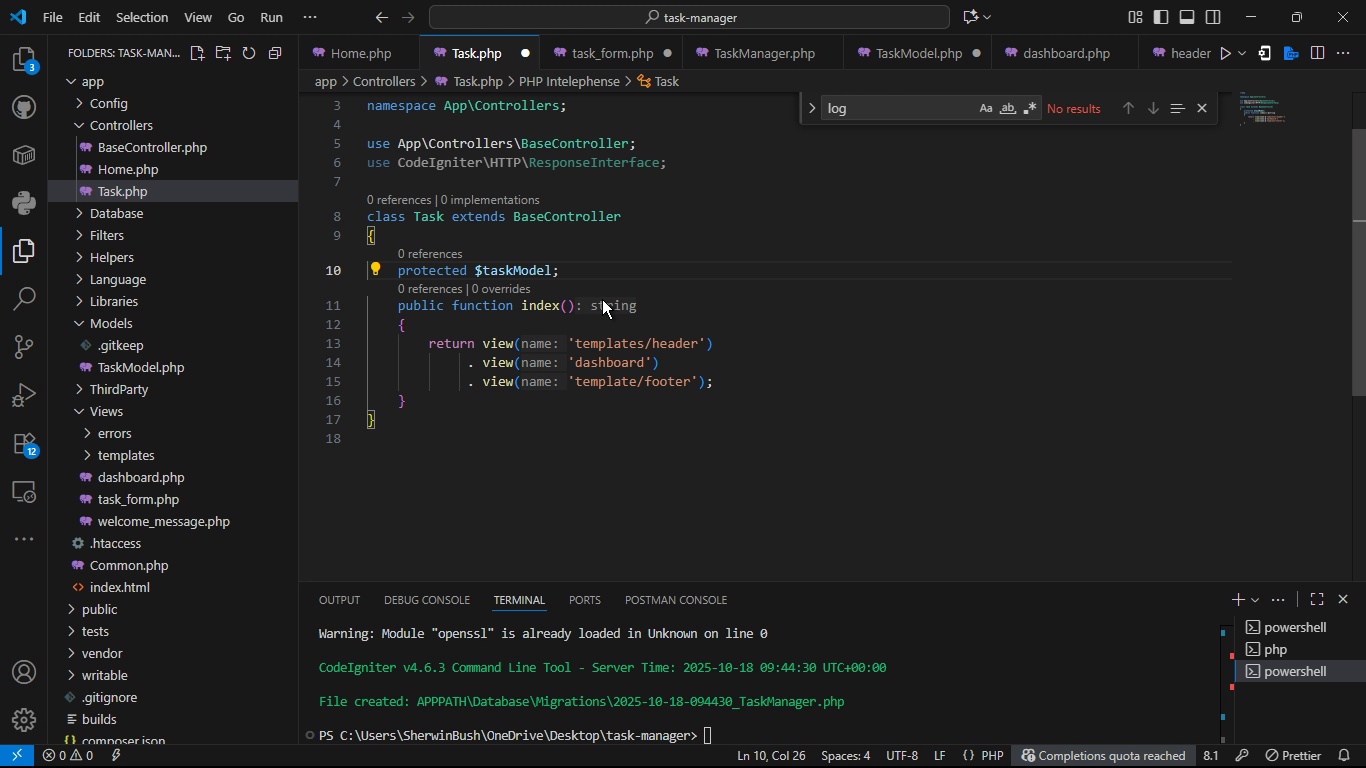 
key(Enter)
 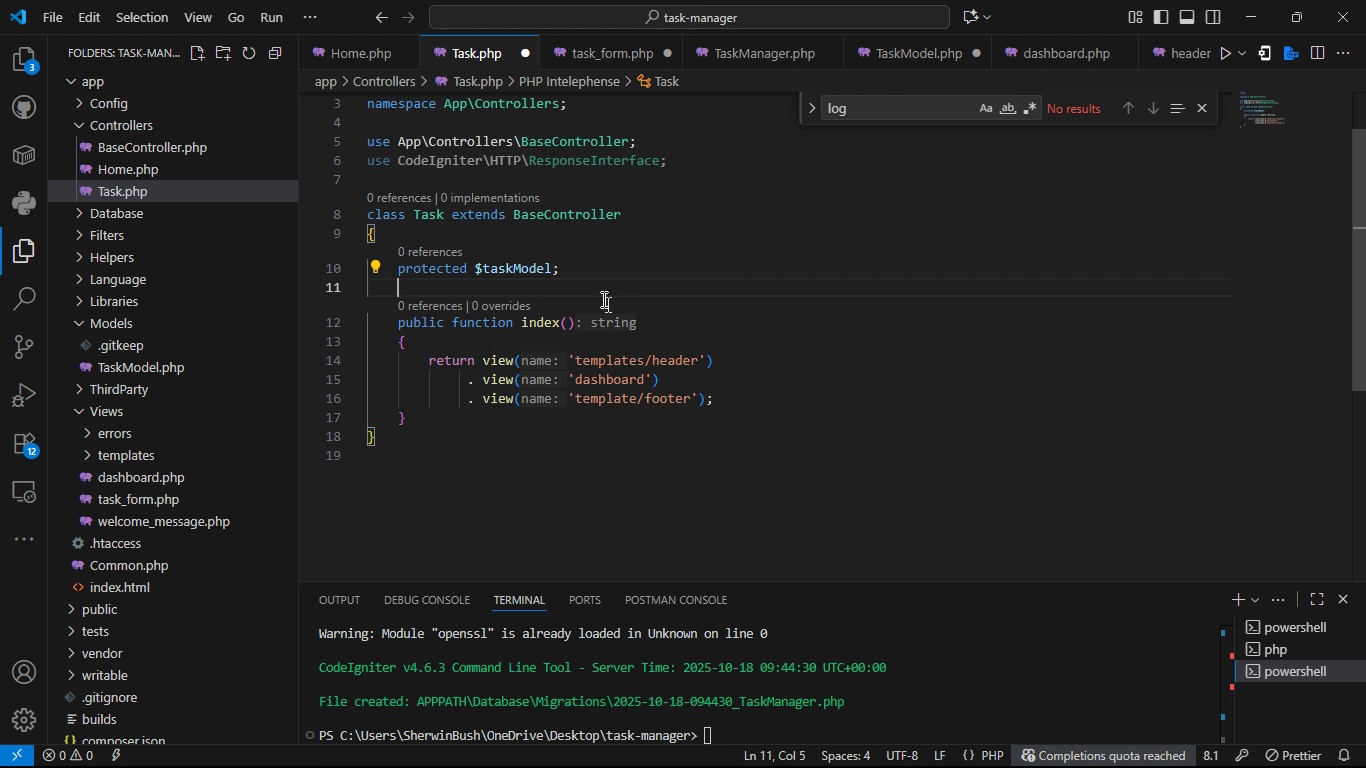 
key(Enter)
 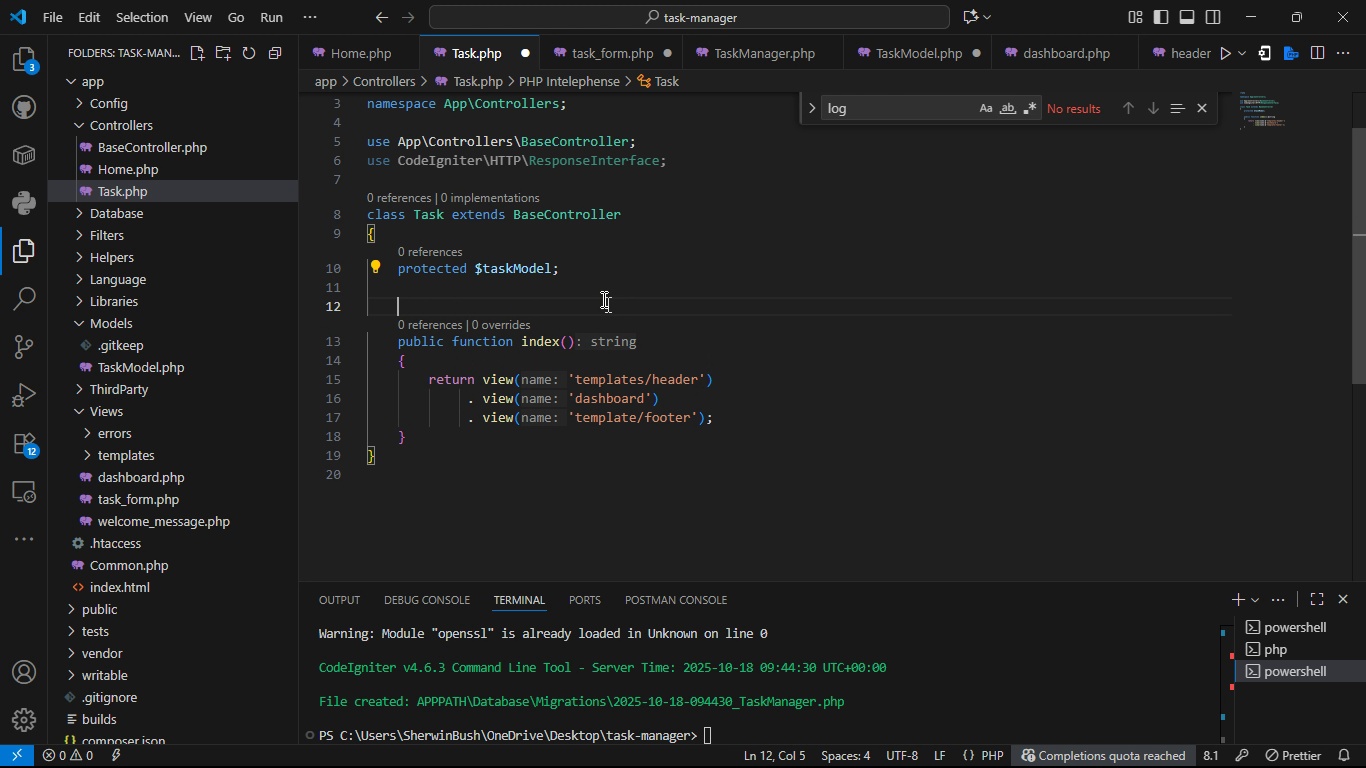 
type(public func)
key(Tab)
type( __)
key(Tab)
type({)
 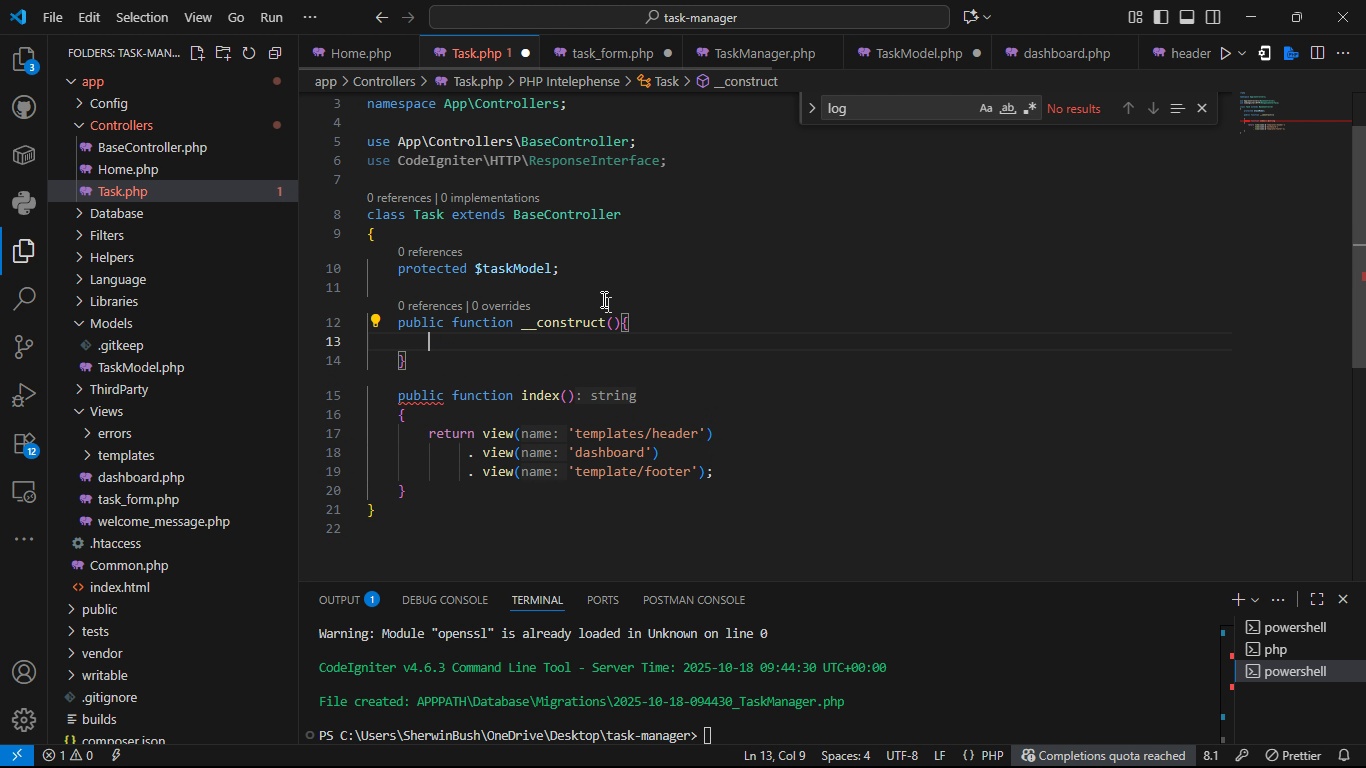 
 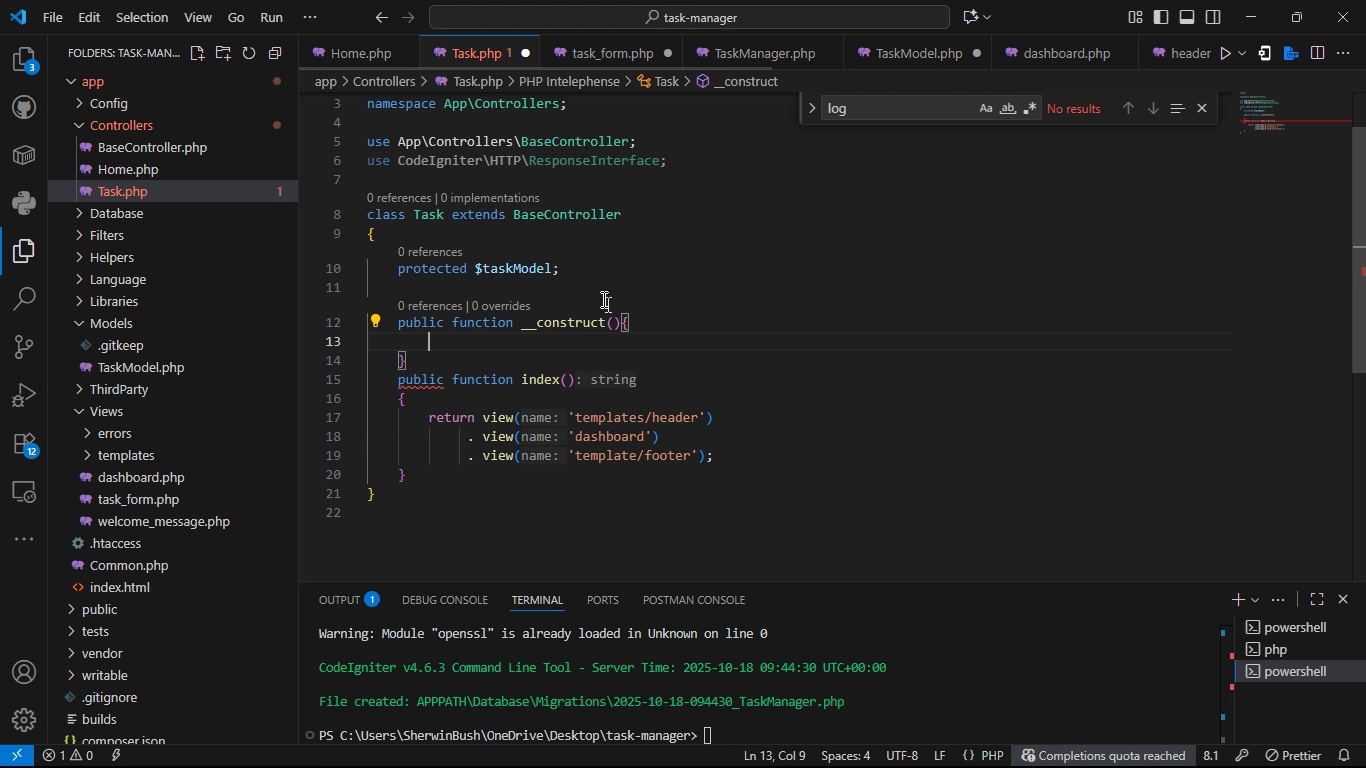 
key(Enter)
 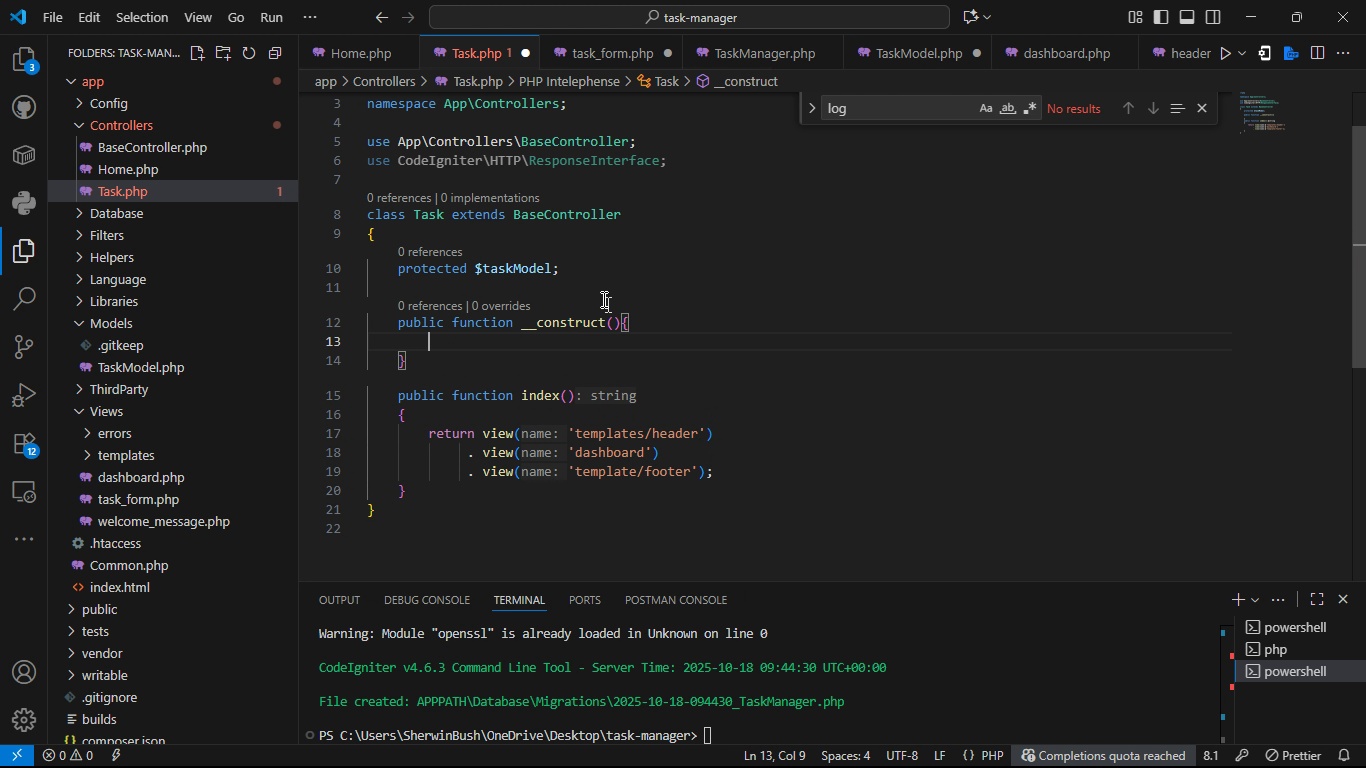 
type(%th)
key(Backspace)
key(Backspace)
key(Backspace)
type($this->tas)
key(Tab)
type( = NE)
key(Backspace)
key(Backspace)
type(new TaskM)
 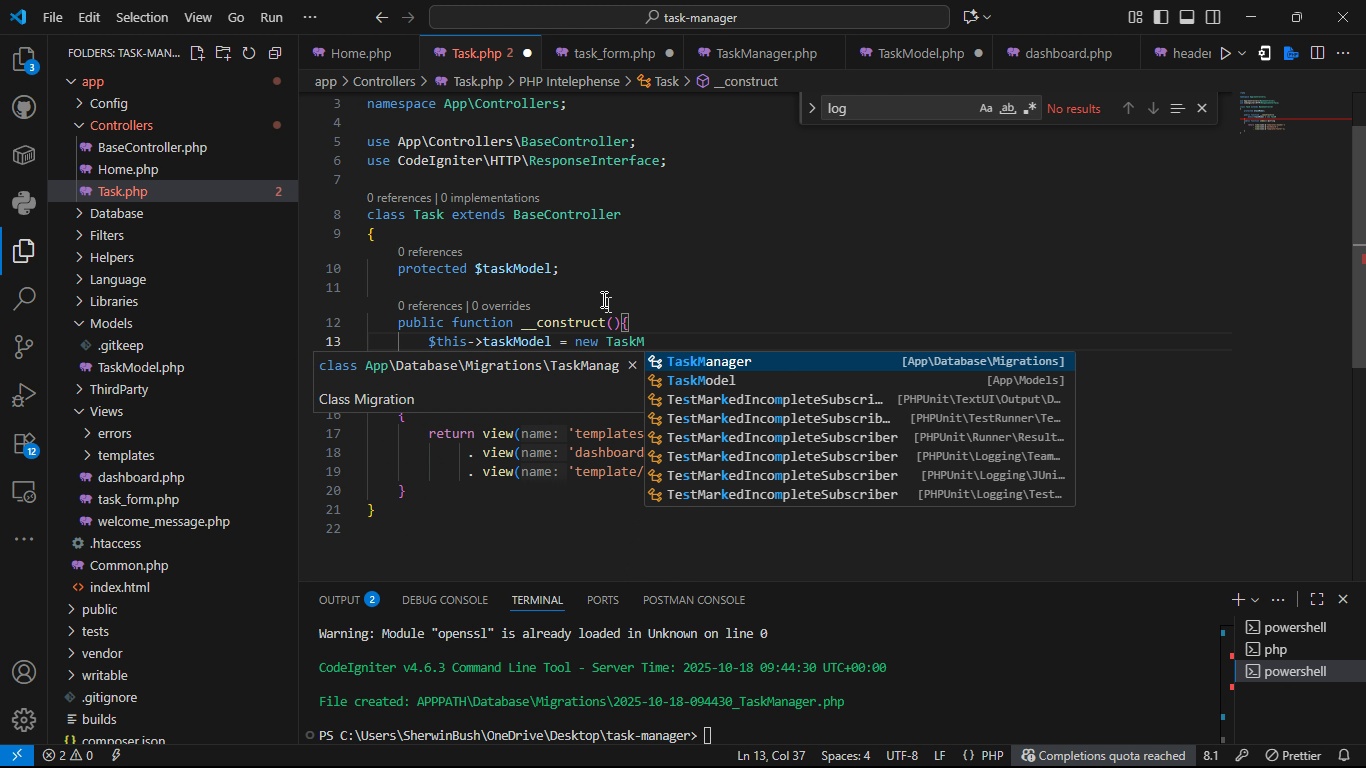 
key(ArrowDown)
 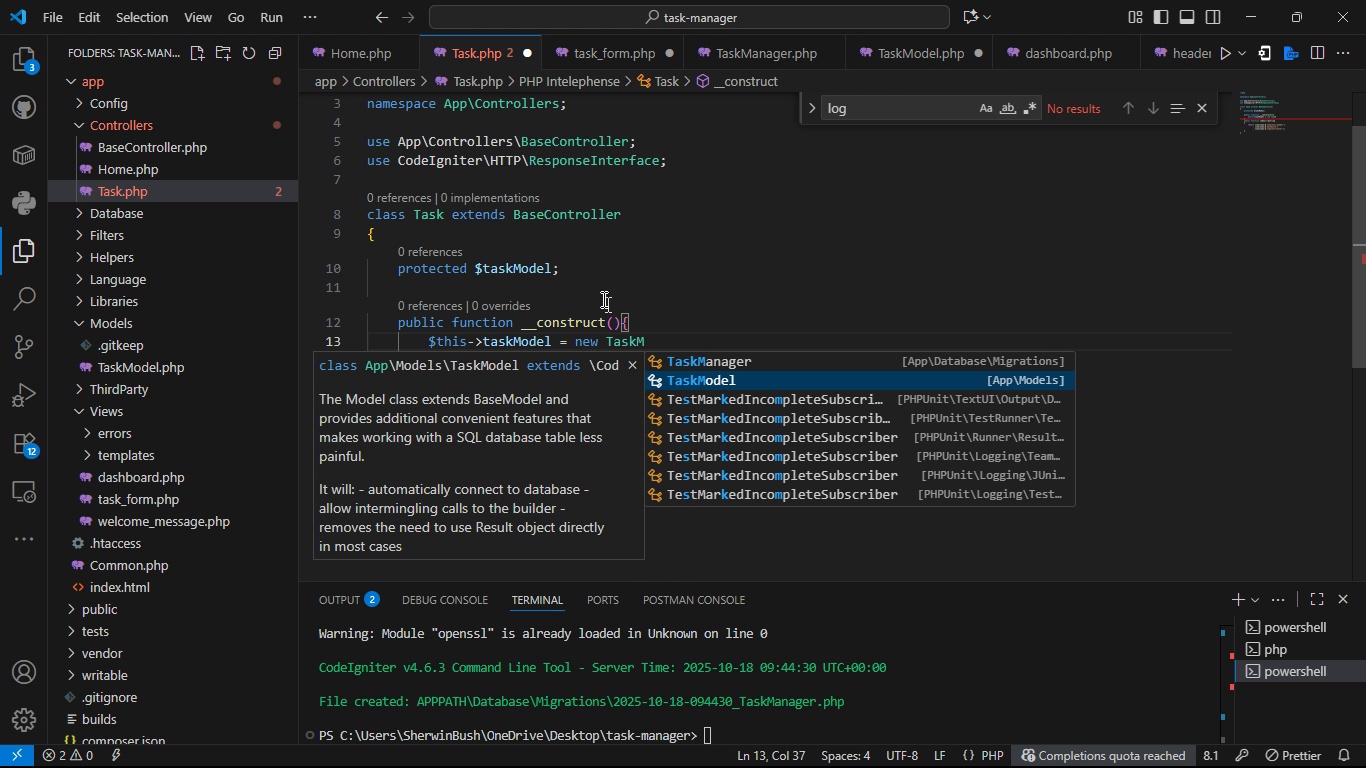 
key(Tab)
 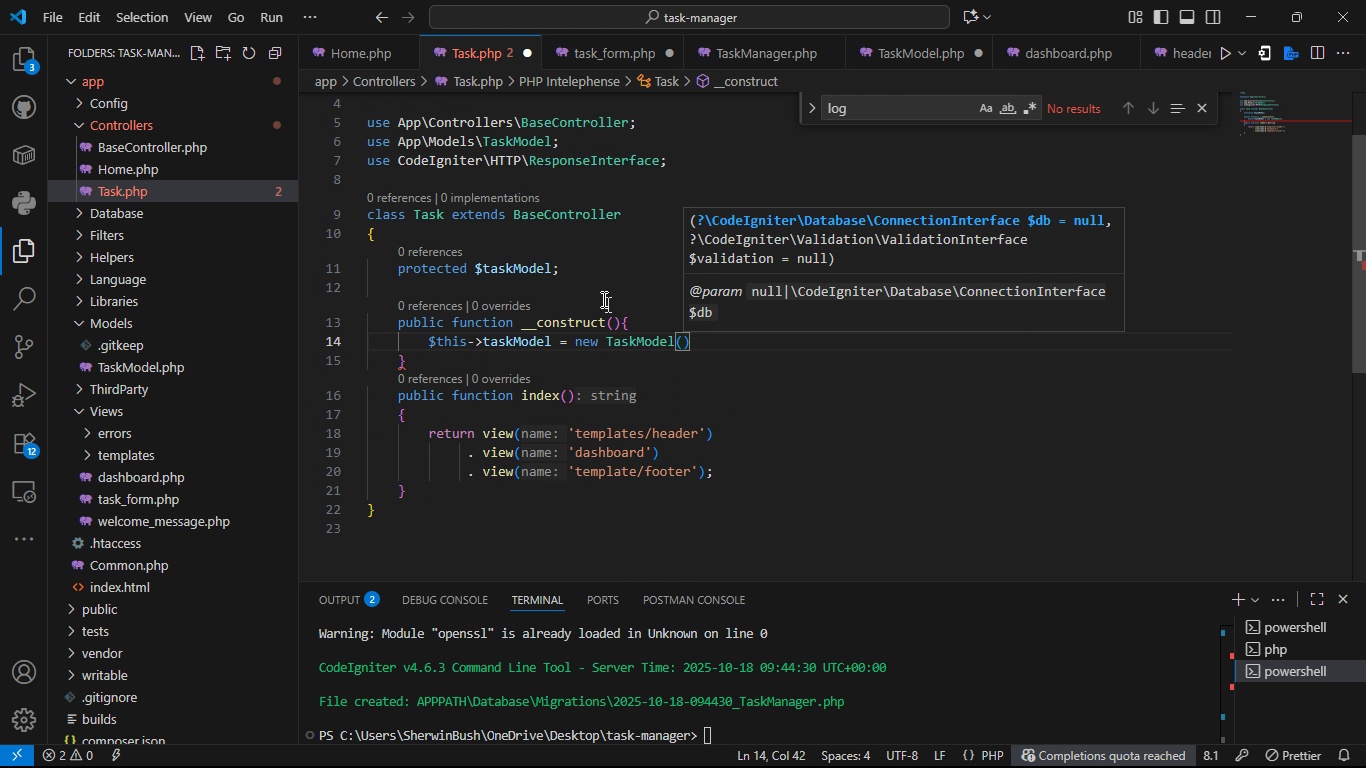 
key(ArrowRight)
 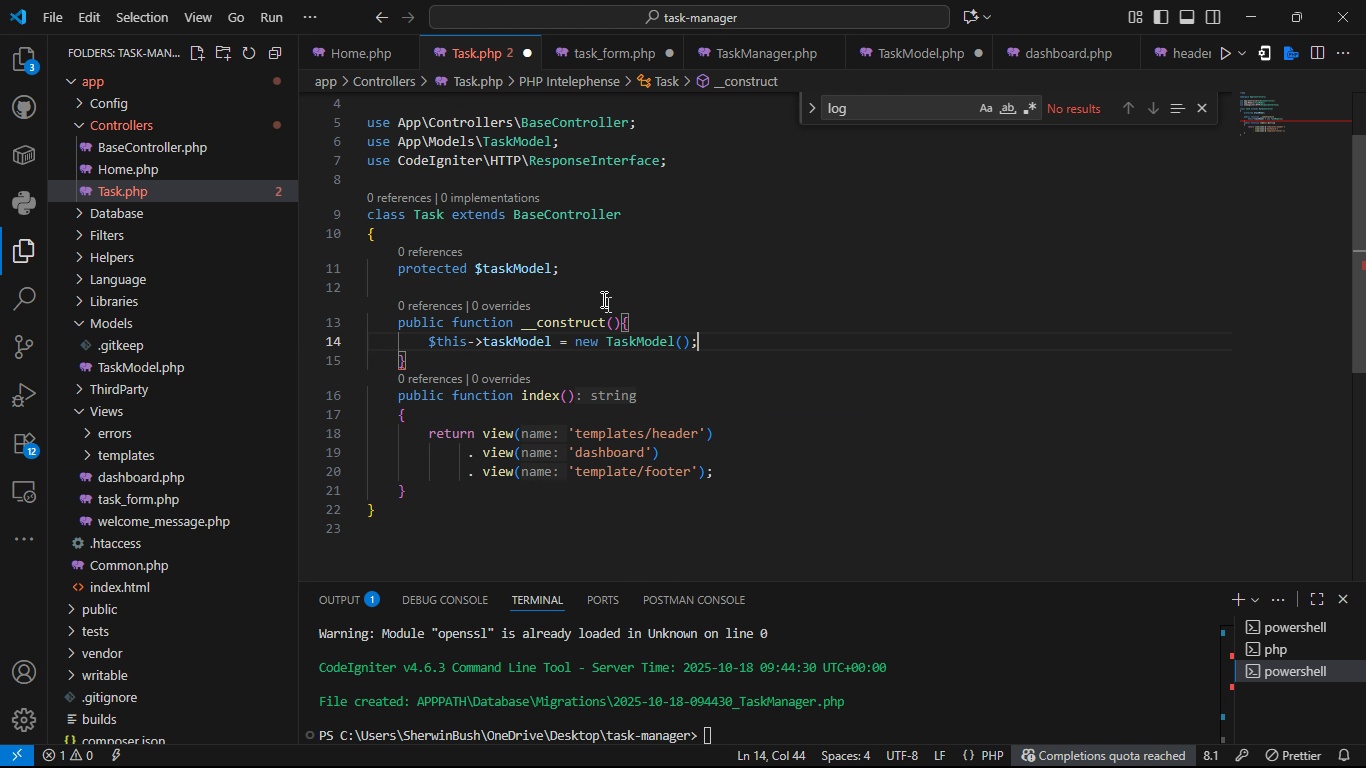 
key(Semicolon)
 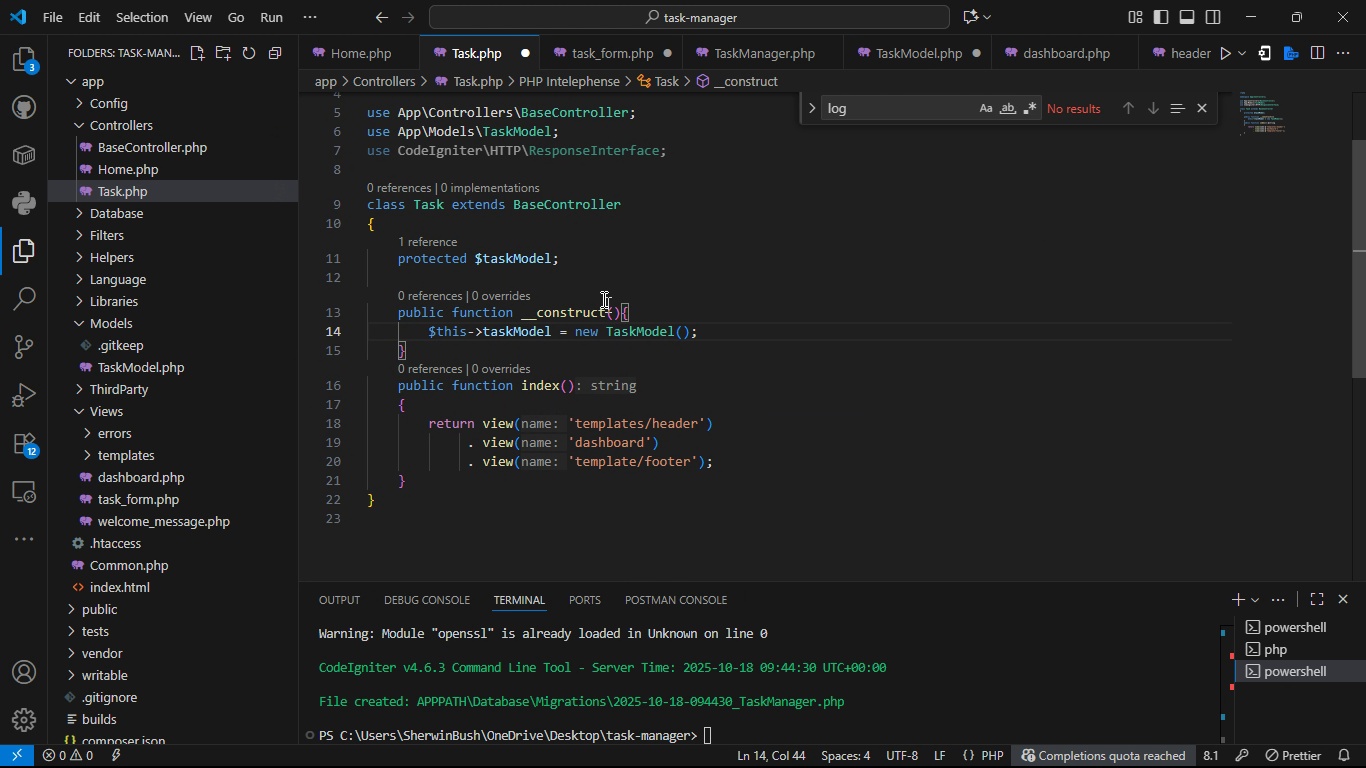 
key(Enter)
 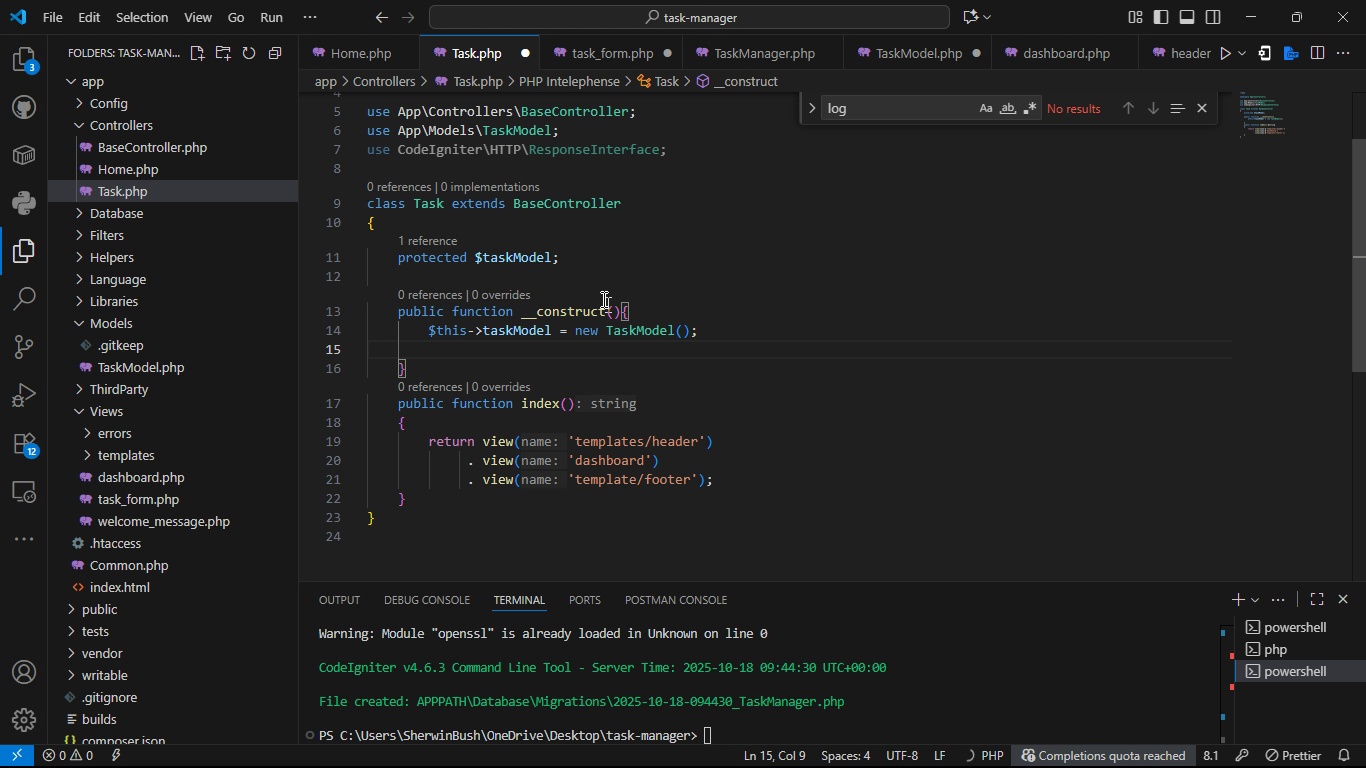 
type(hr)
key(Backspace)
type(r)
key(Backspace)
type(r)
key(Backspace)
type(rl)
key(Backspace)
key(Backspace)
type(rl)
key(Backspace)
key(Backspace)
type(elpe)
key(Tab)
type((')
key(Backspace)
type(['form)
 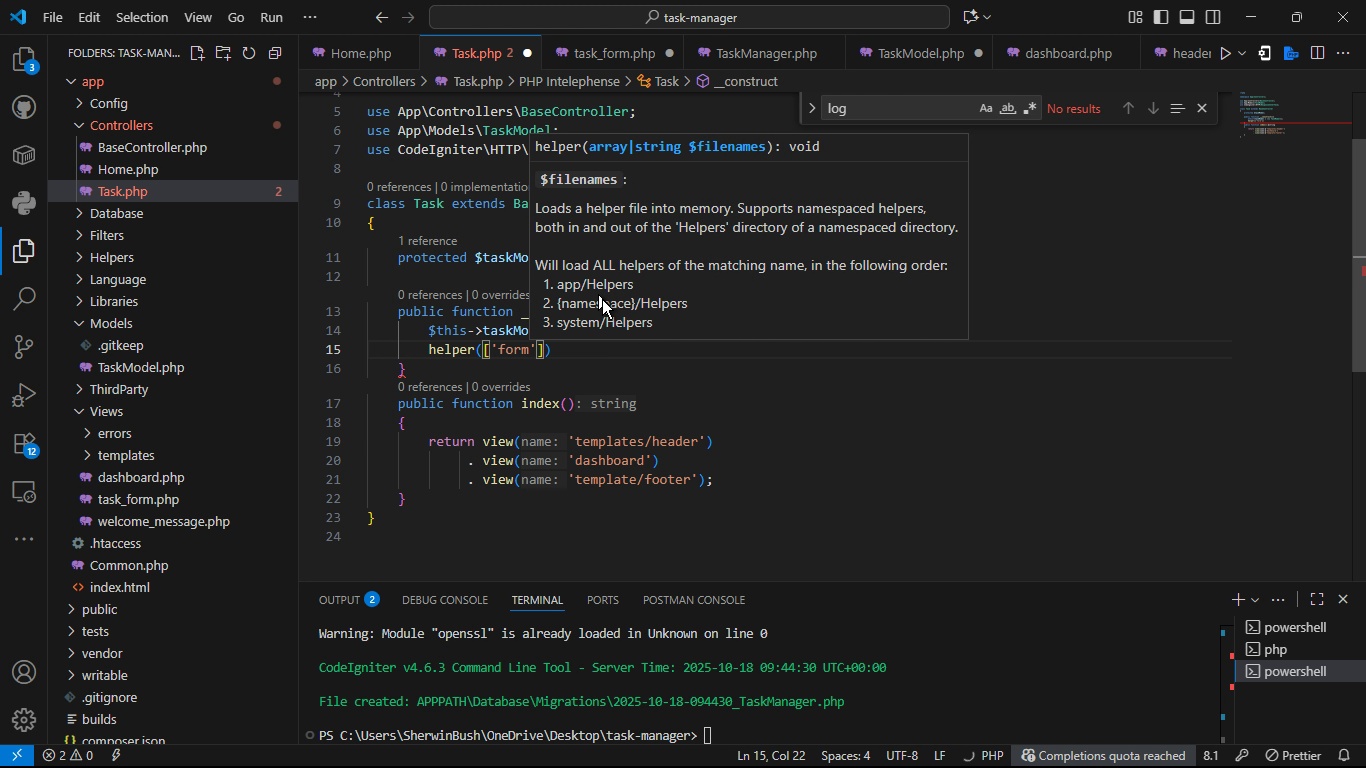 
key(ArrowRight)
 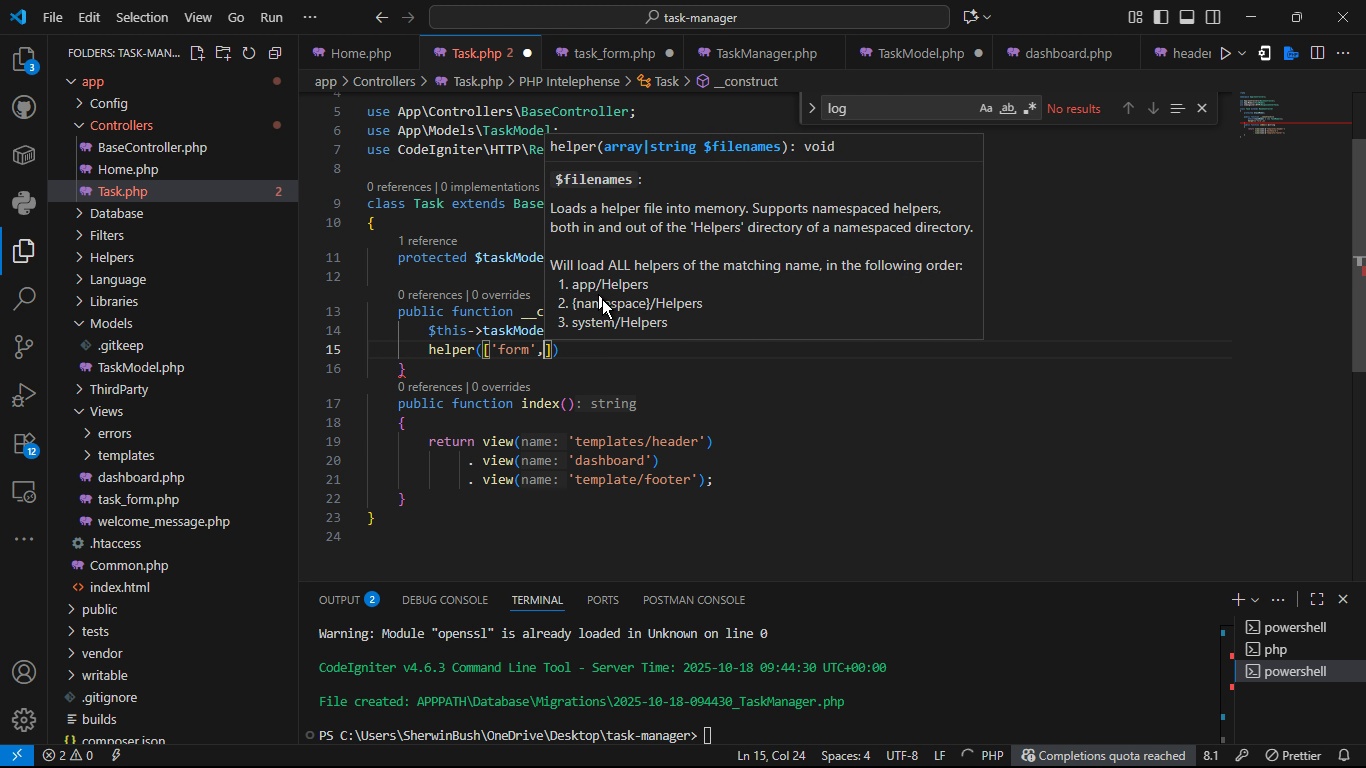 
type(, url)
key(Backspace)
key(Backspace)
key(Backspace)
type('url)
 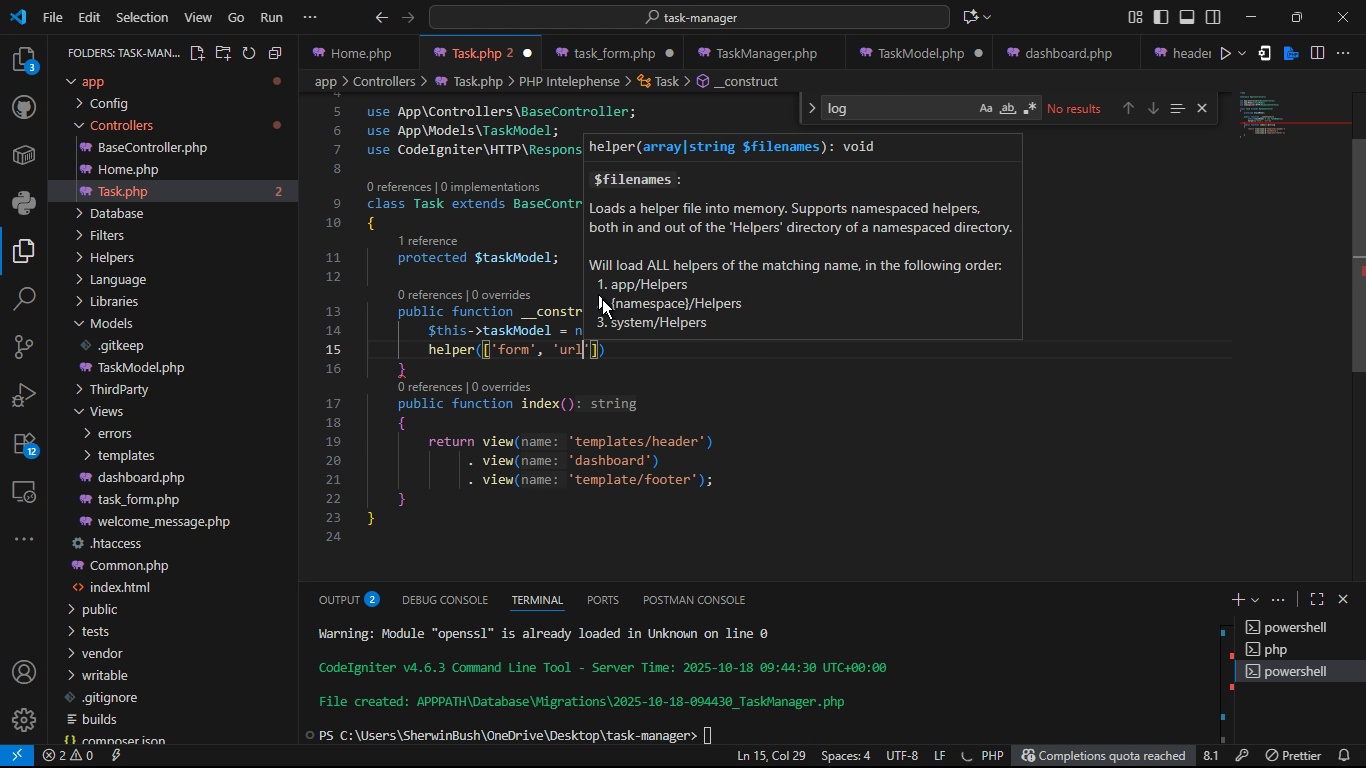 
key(ArrowRight)
 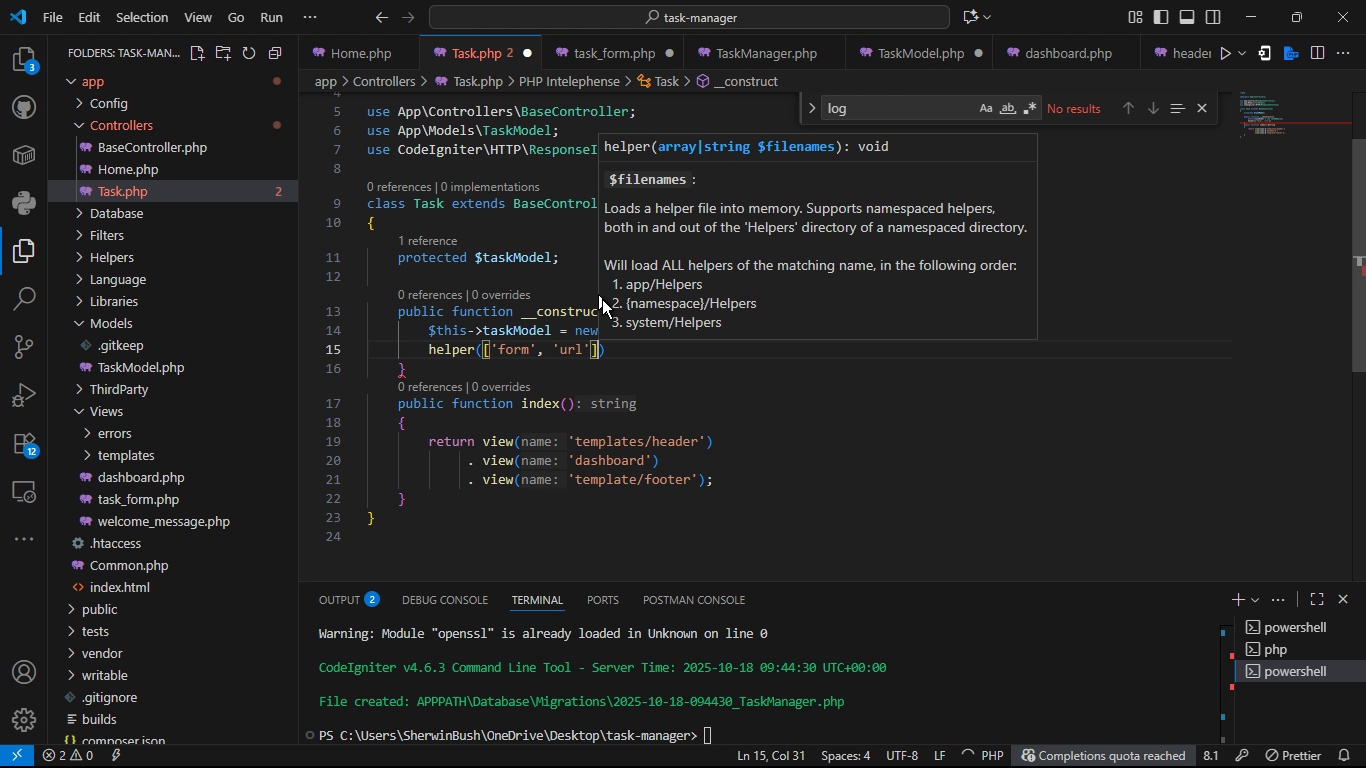 
key(ArrowRight)
 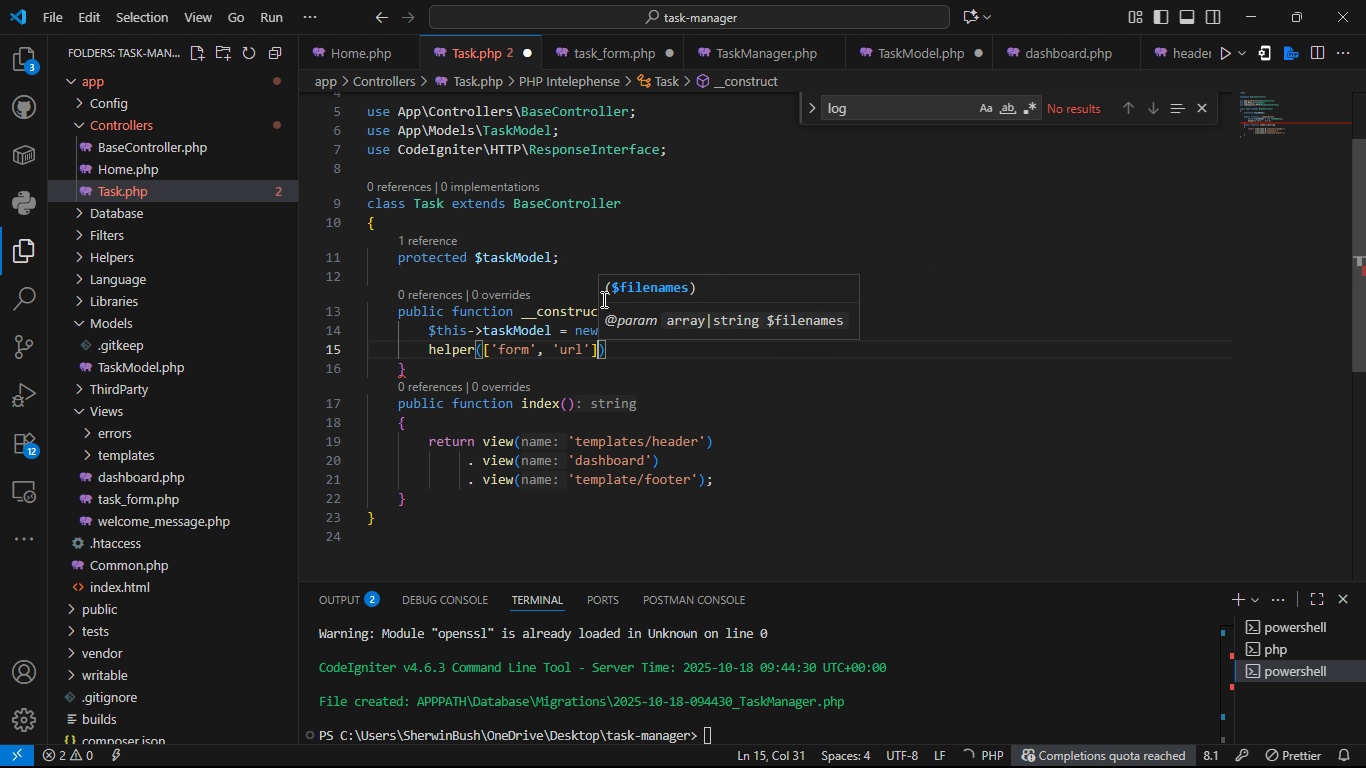 
key(ArrowRight)
 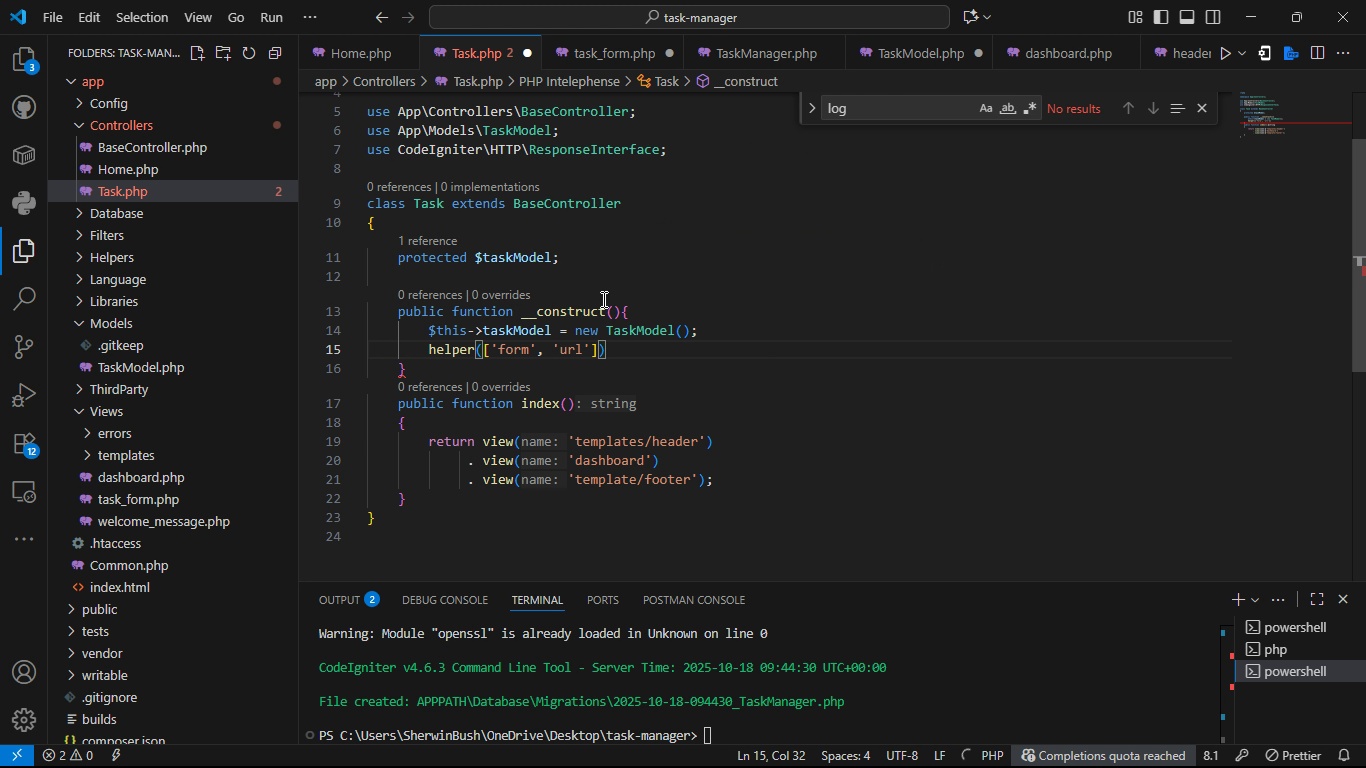 
key(Semicolon)
 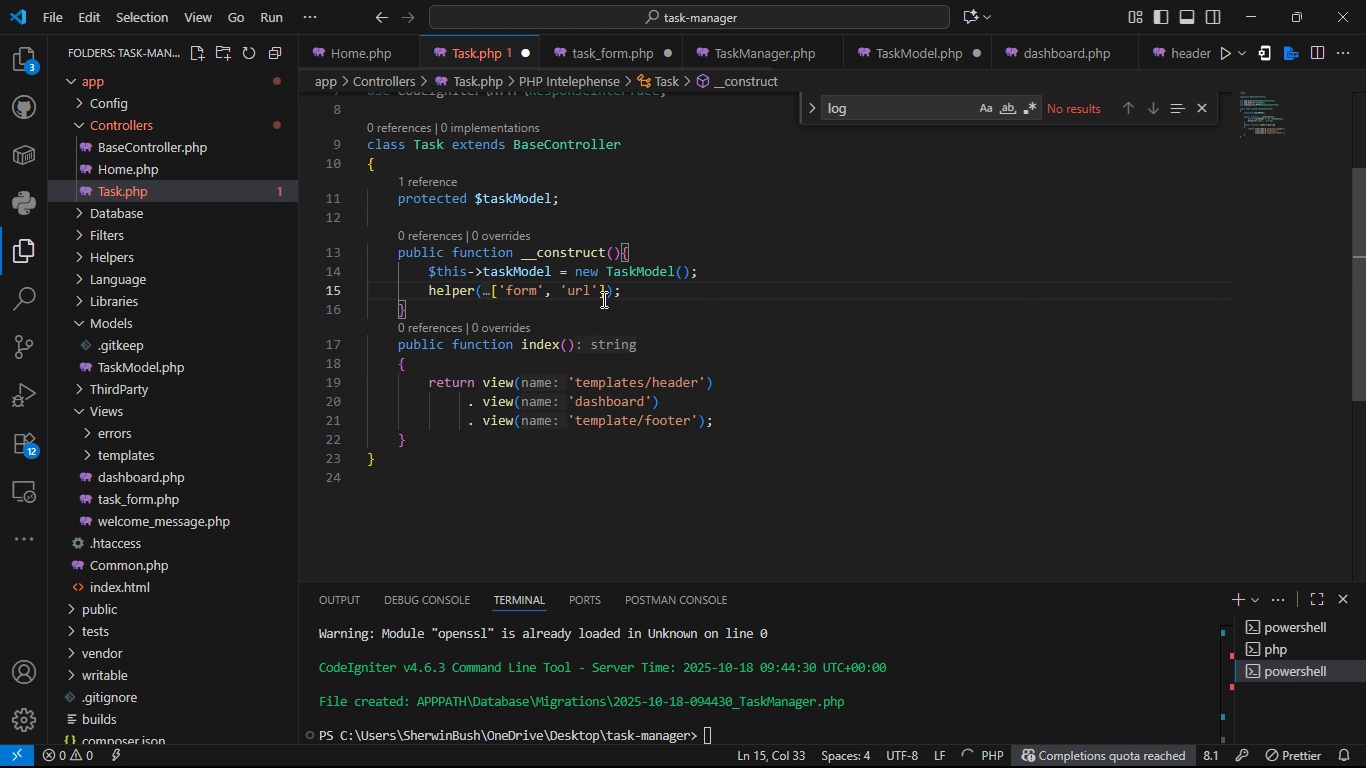 
key(Control+S)
 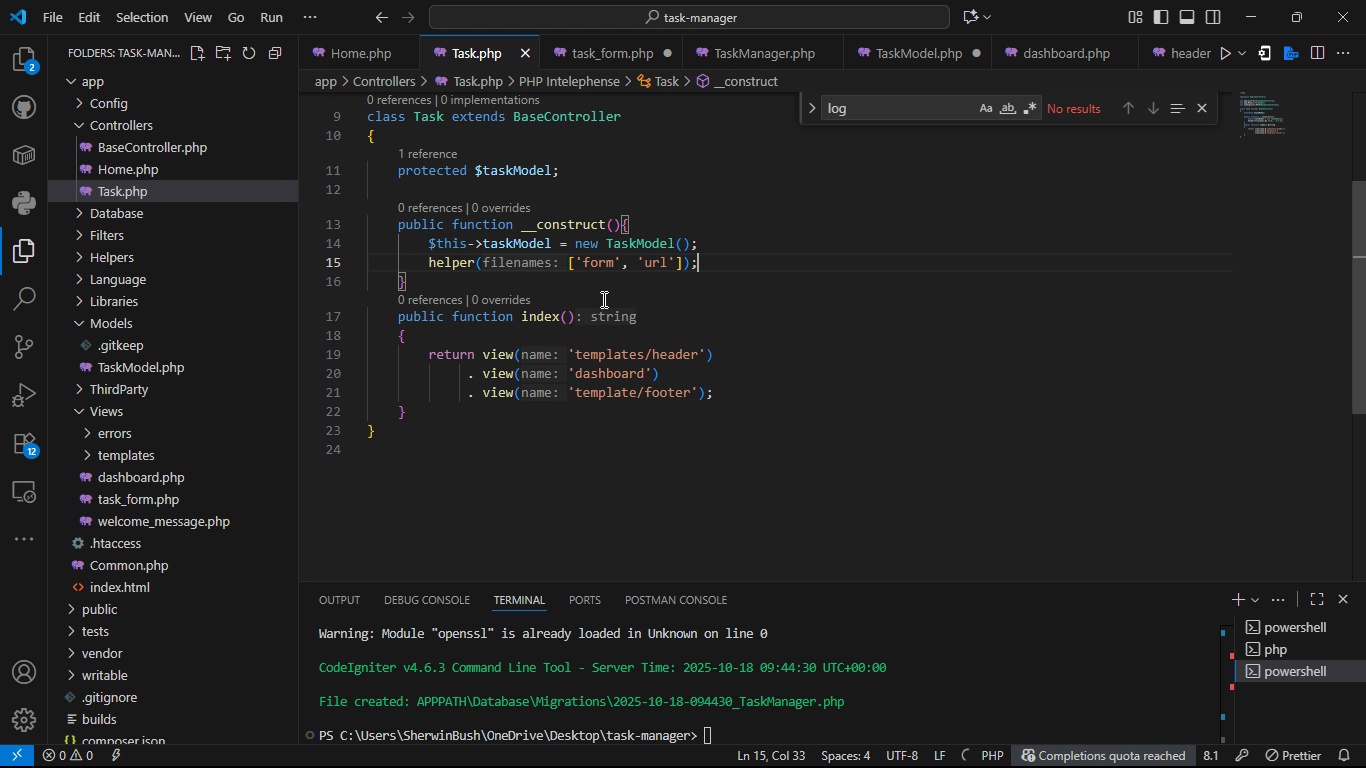 
wait(10.08)
 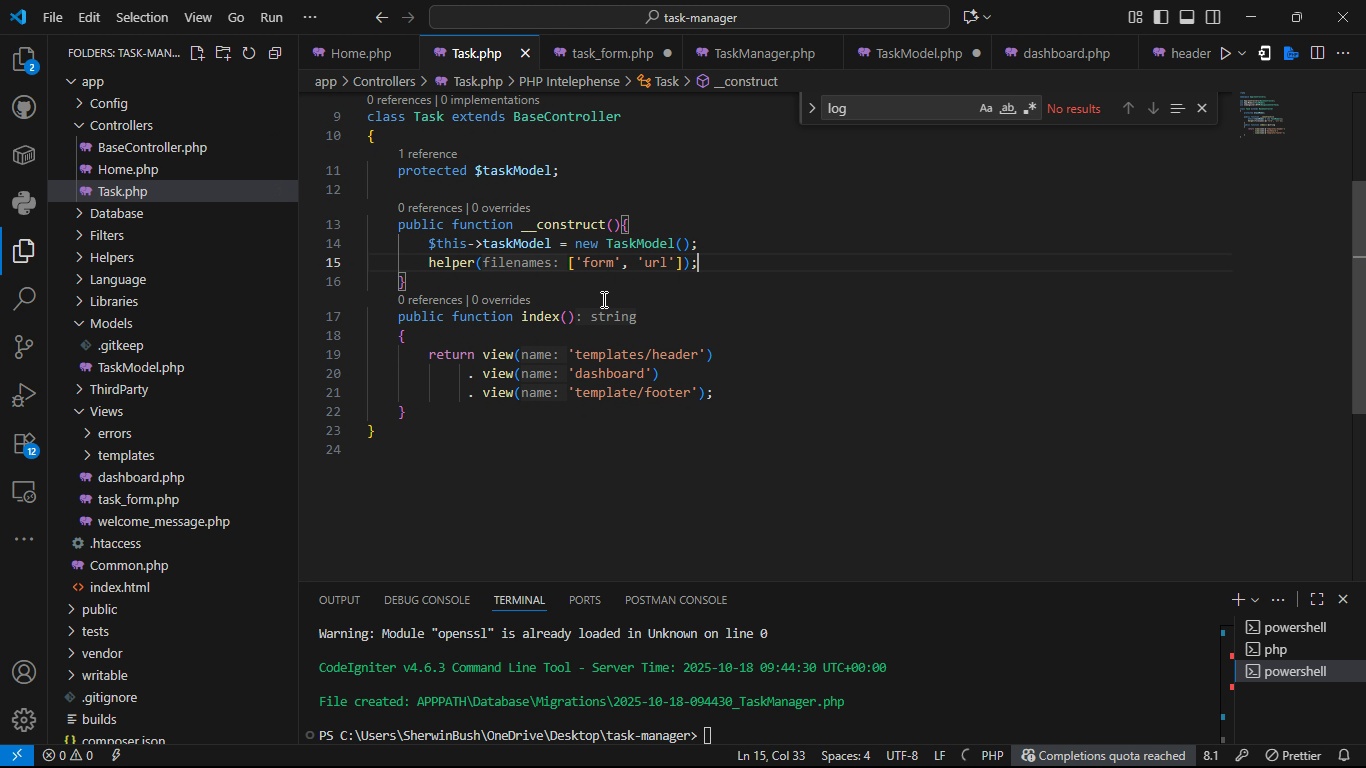 
left_click([602, 343])
 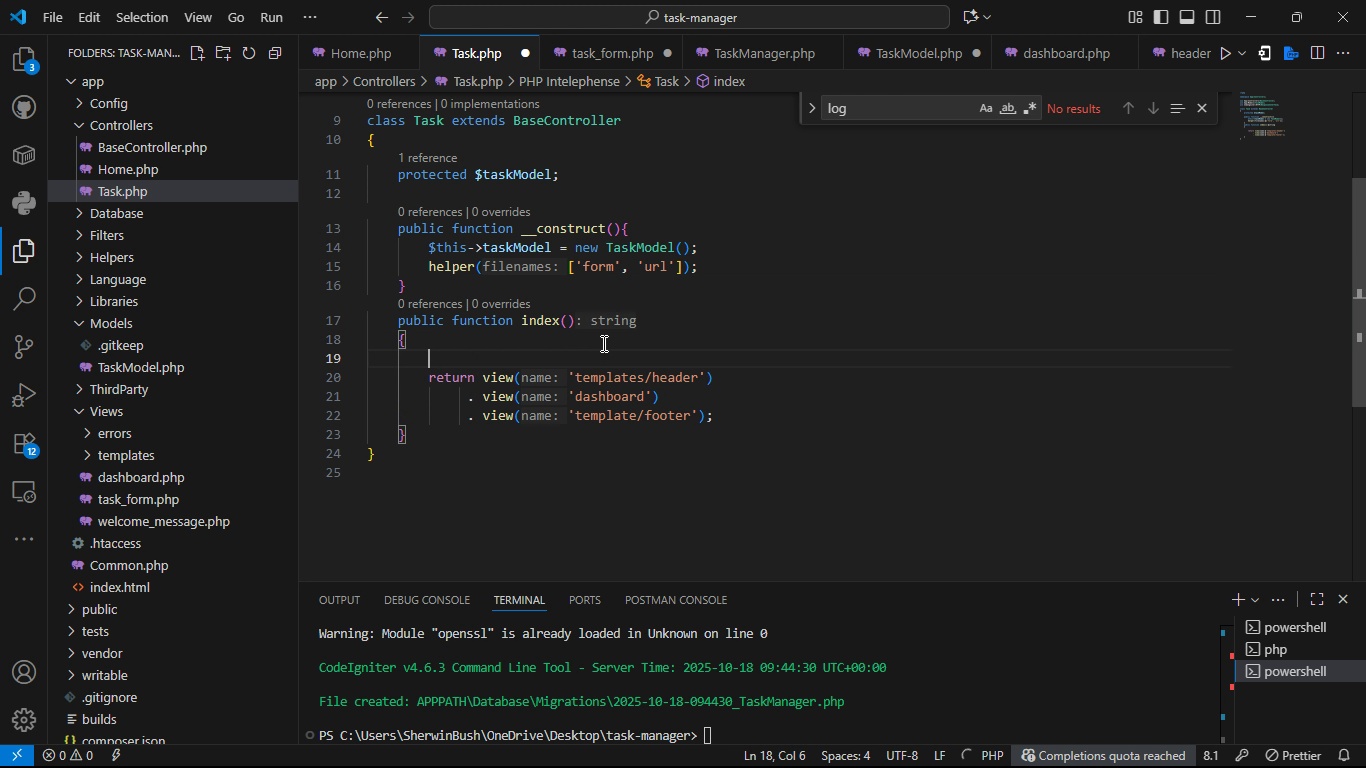 
key(Control+Enter)
 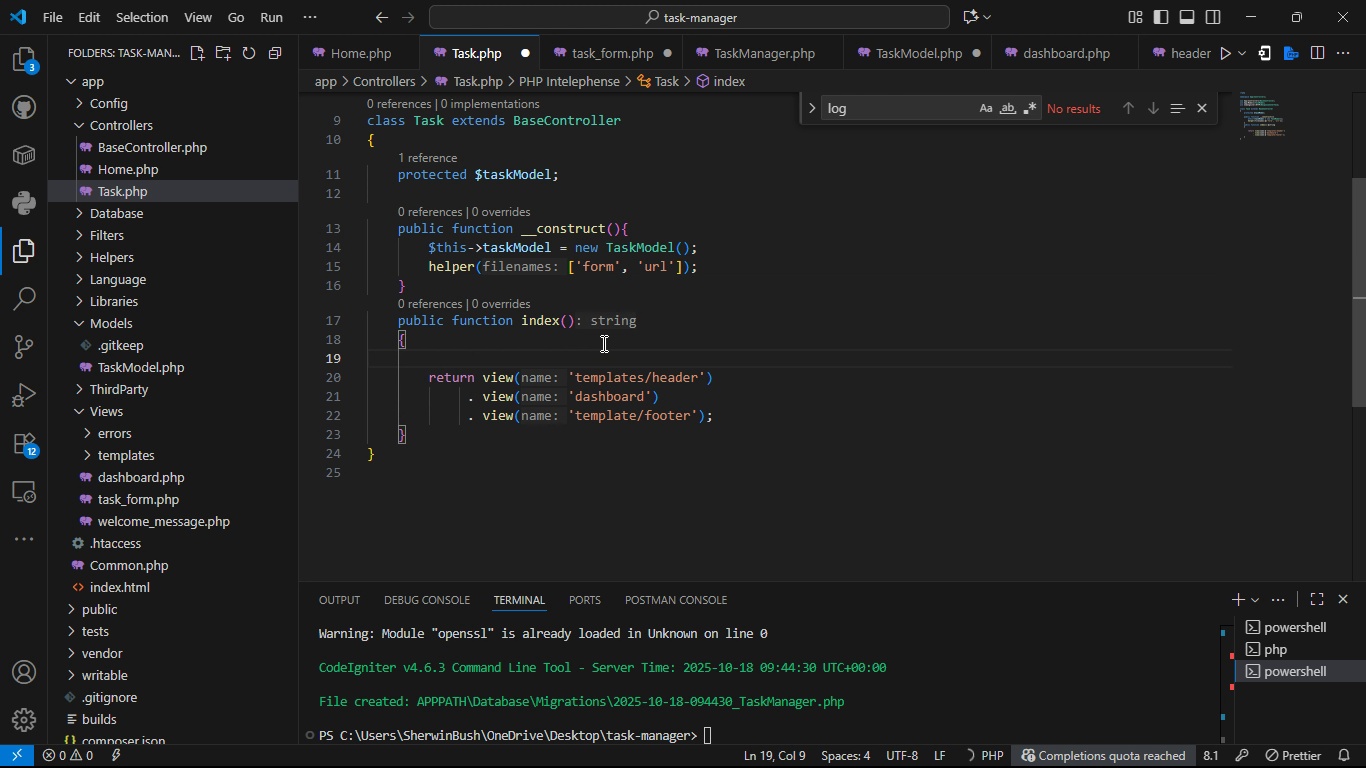 
type($data['task)
 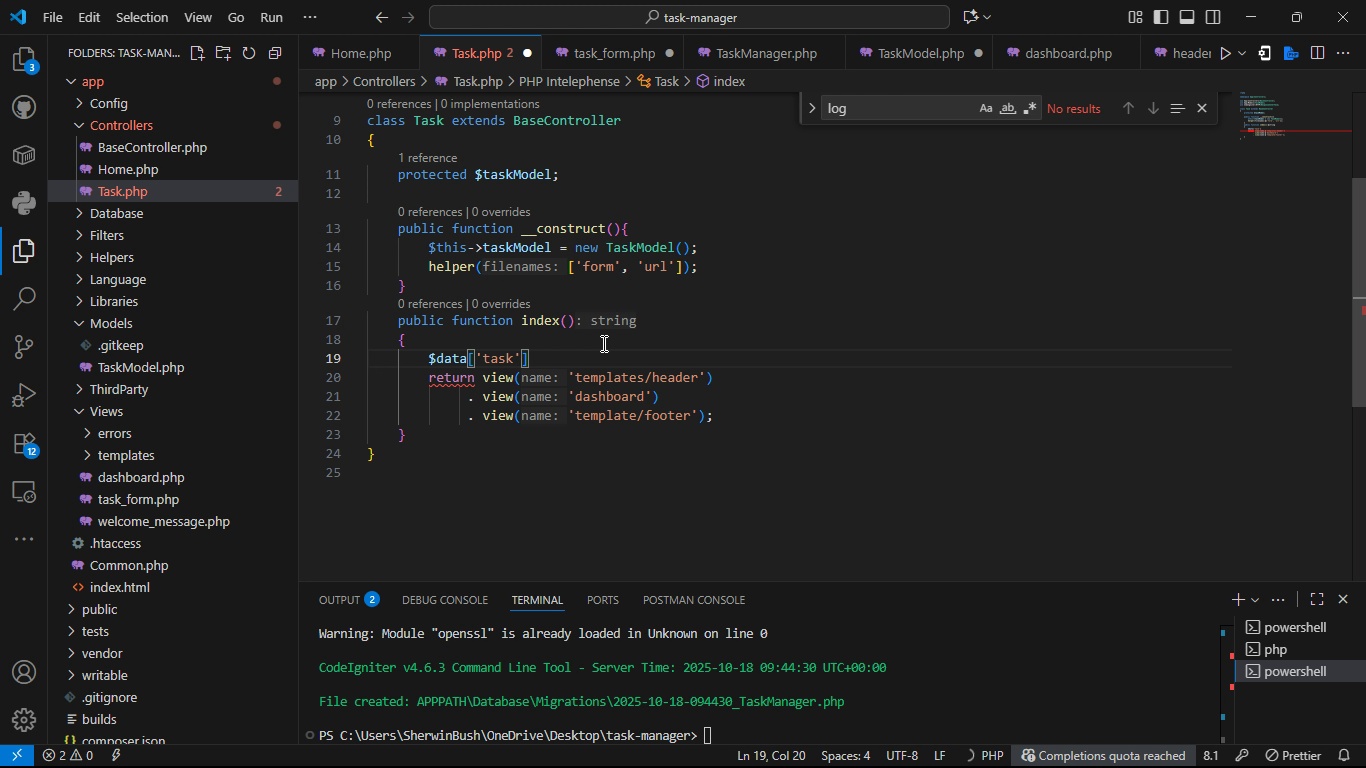 
wait(5.07)
 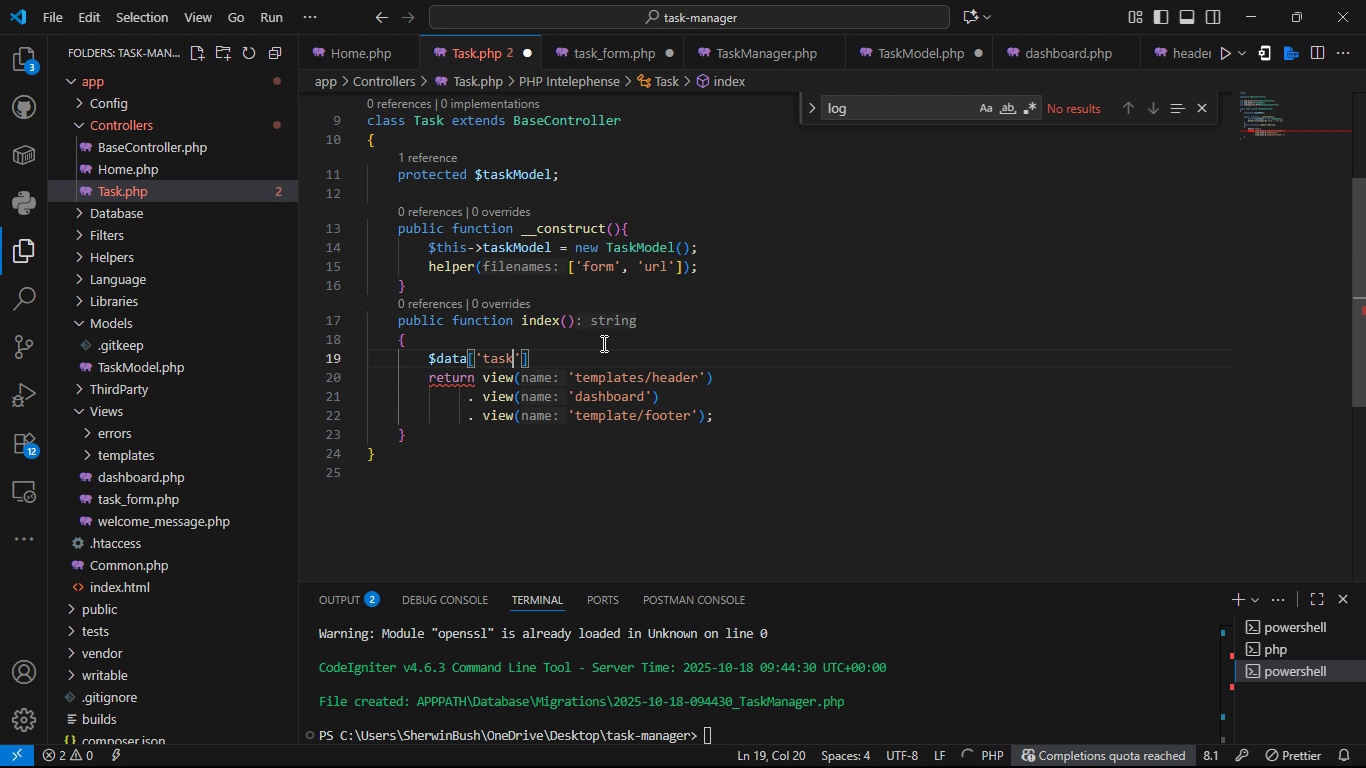 
key(ArrowRight)
 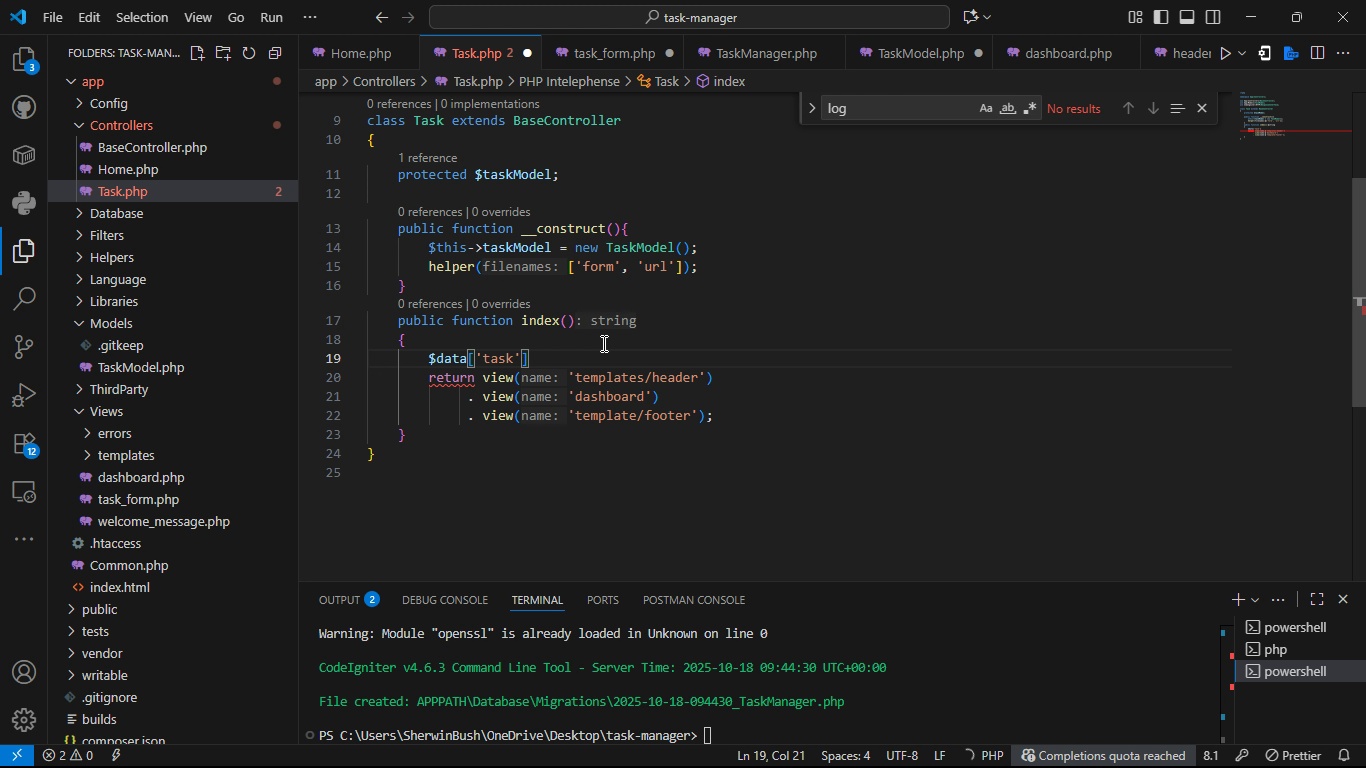 
type( = $this->tas)
key(Tab)
type(->order)
key(Tab)
type('id0)
 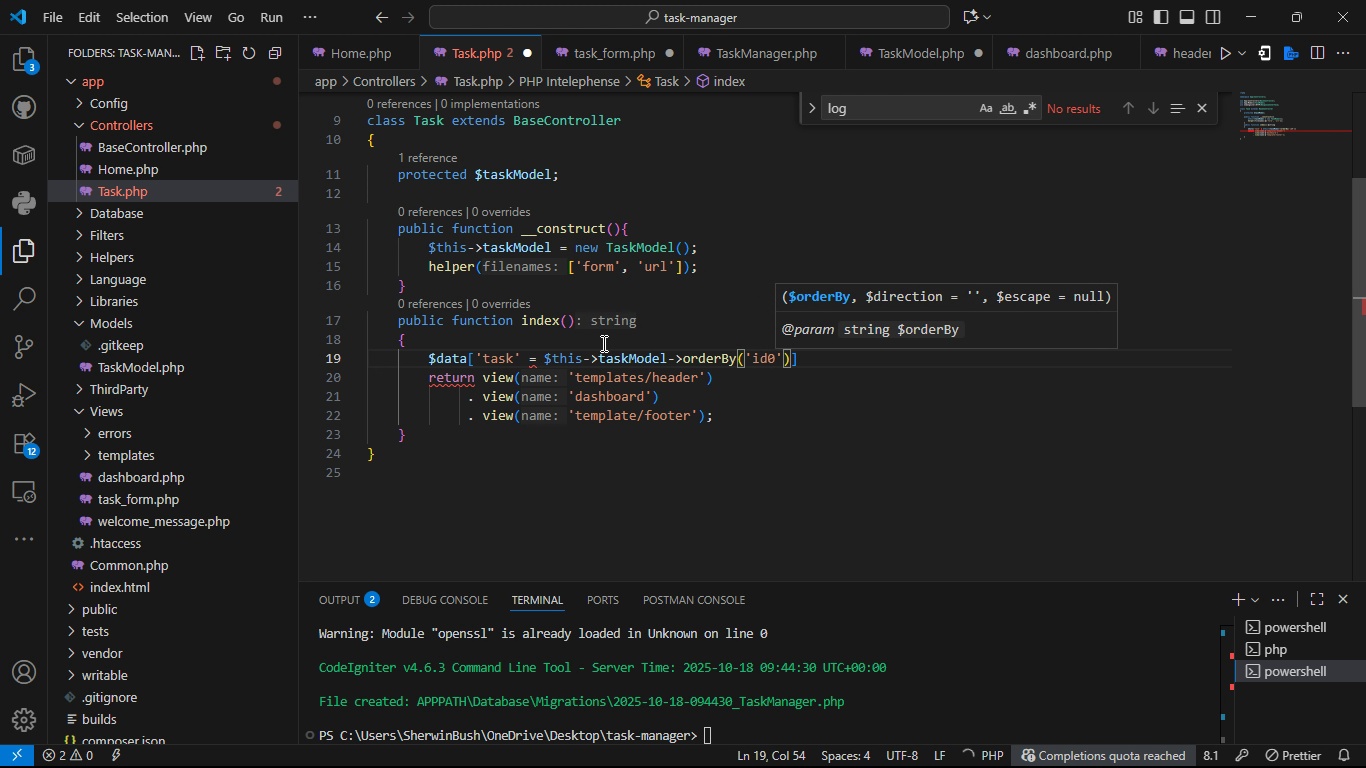 
key(ArrowRight)
 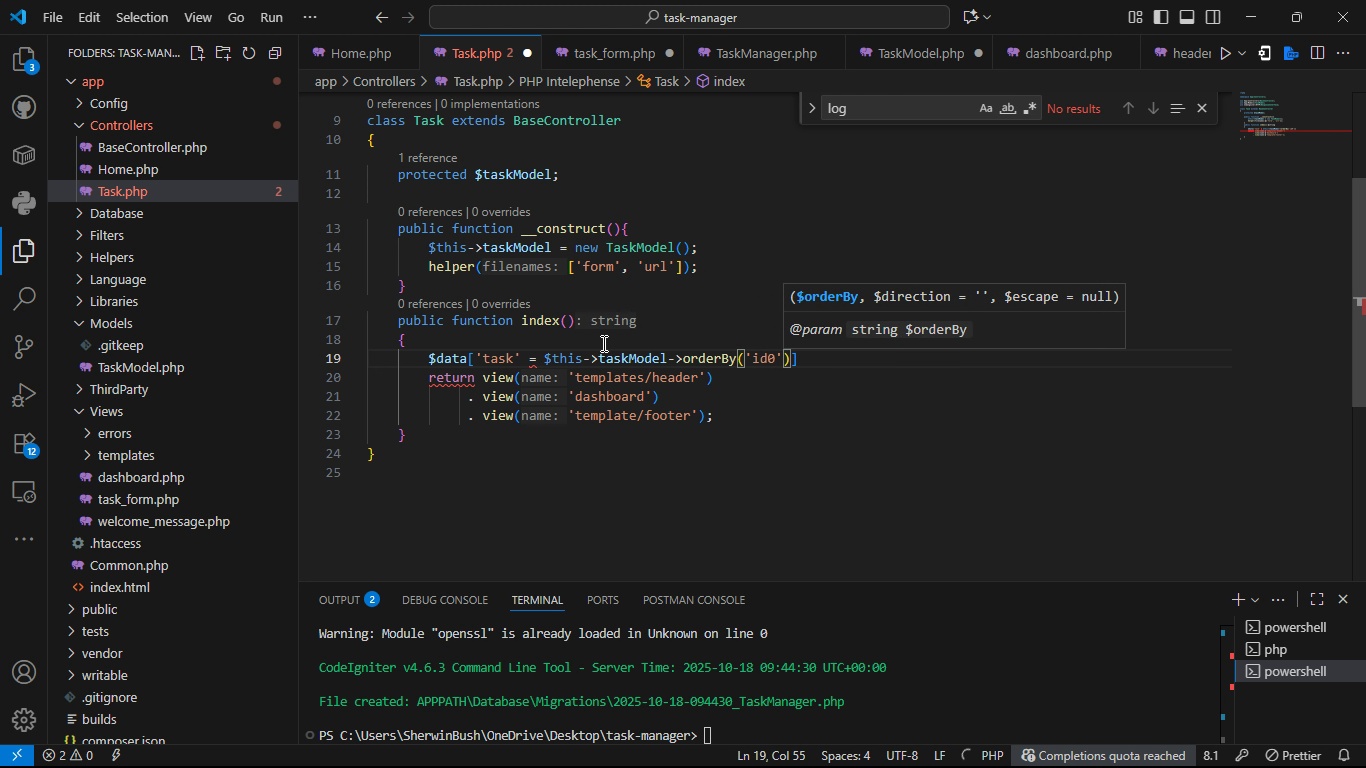 
key(Backspace)
key(Backspace)
type(' )
key(Backspace)
type(, ;)
key(Backspace)
type('Desc)
key(Backspace)
key(Backspace)
key(Backspace)
type(ESC)
 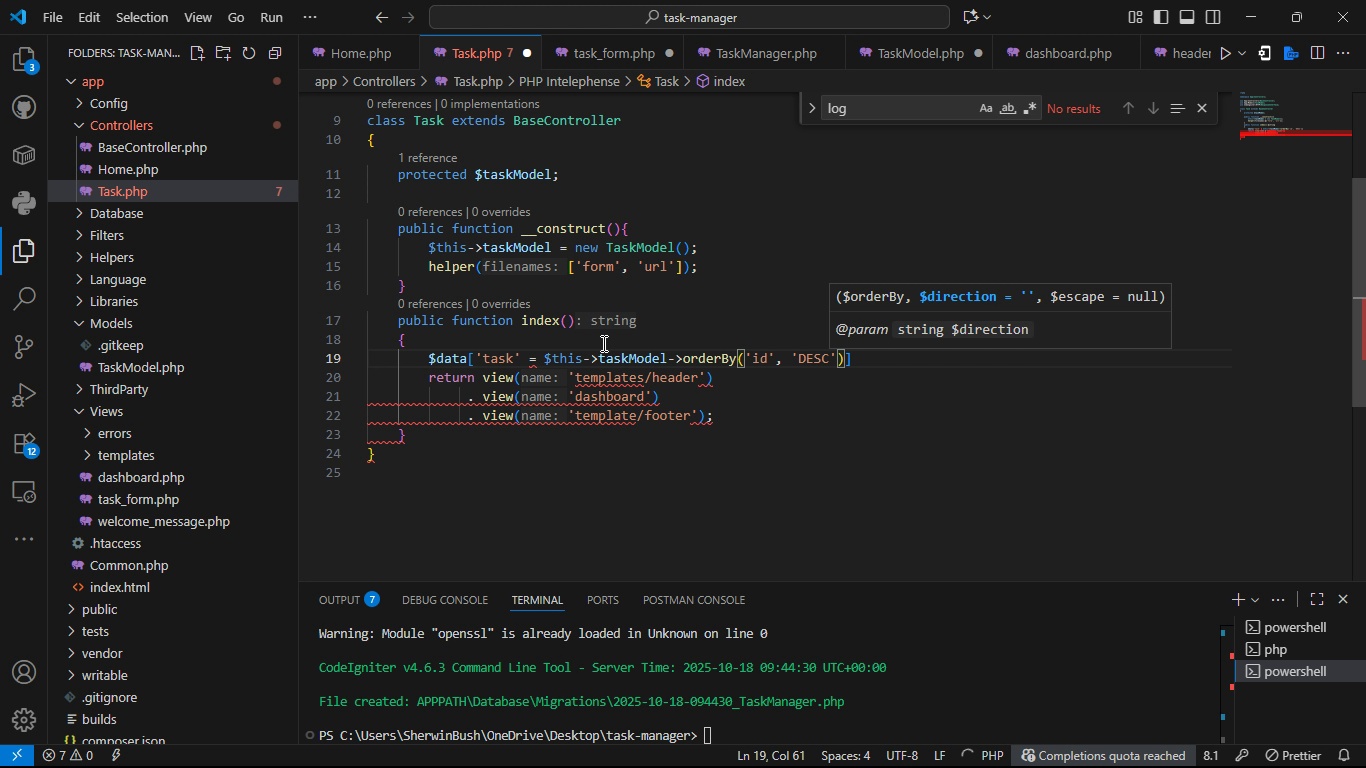 
key(ArrowRight)
 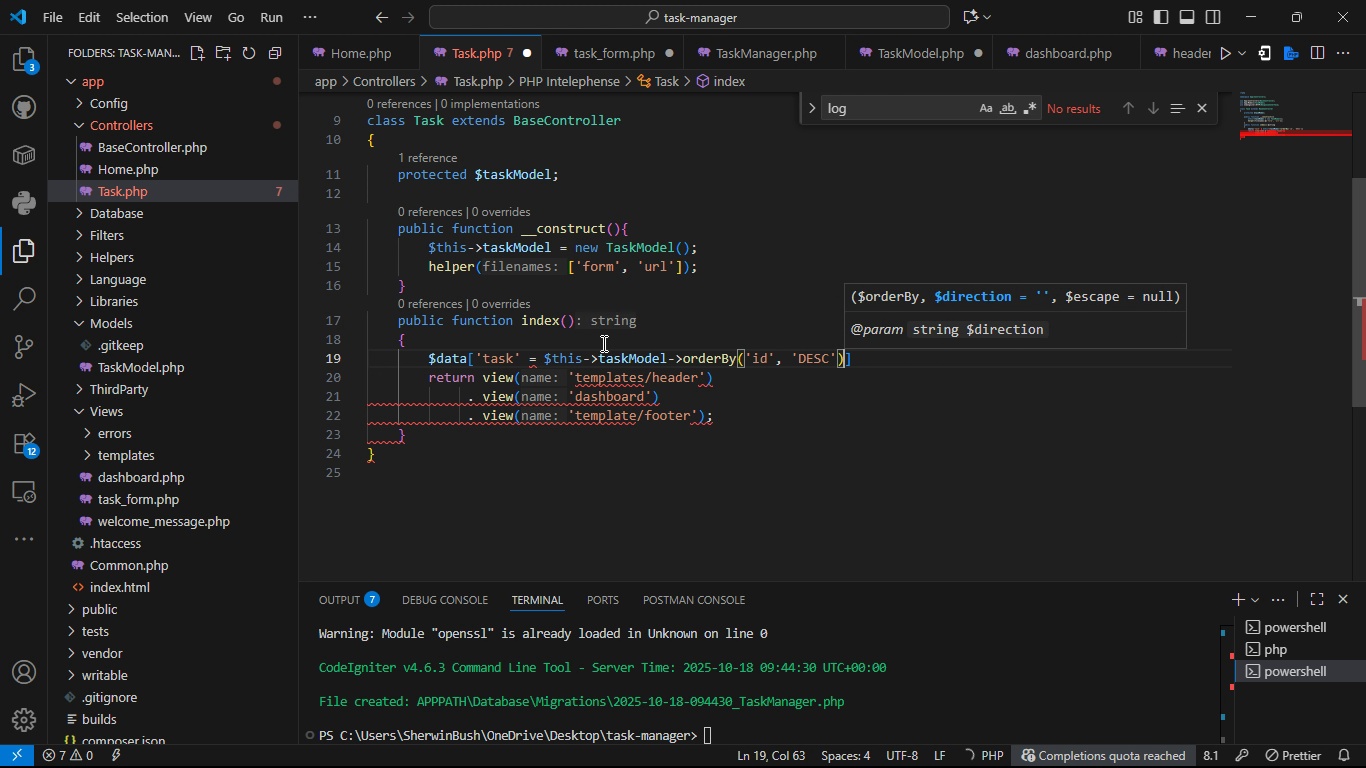 
key(ArrowRight)
 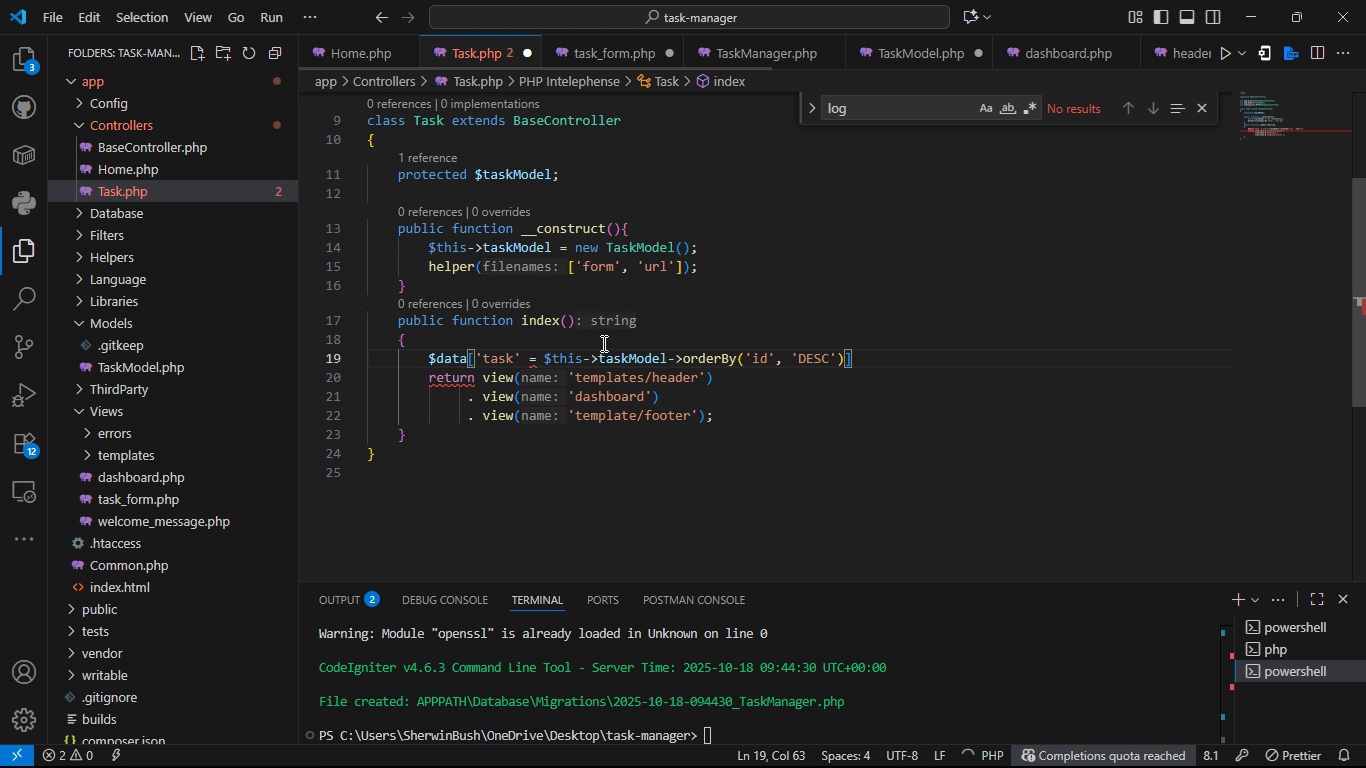 
key(ArrowRight)
 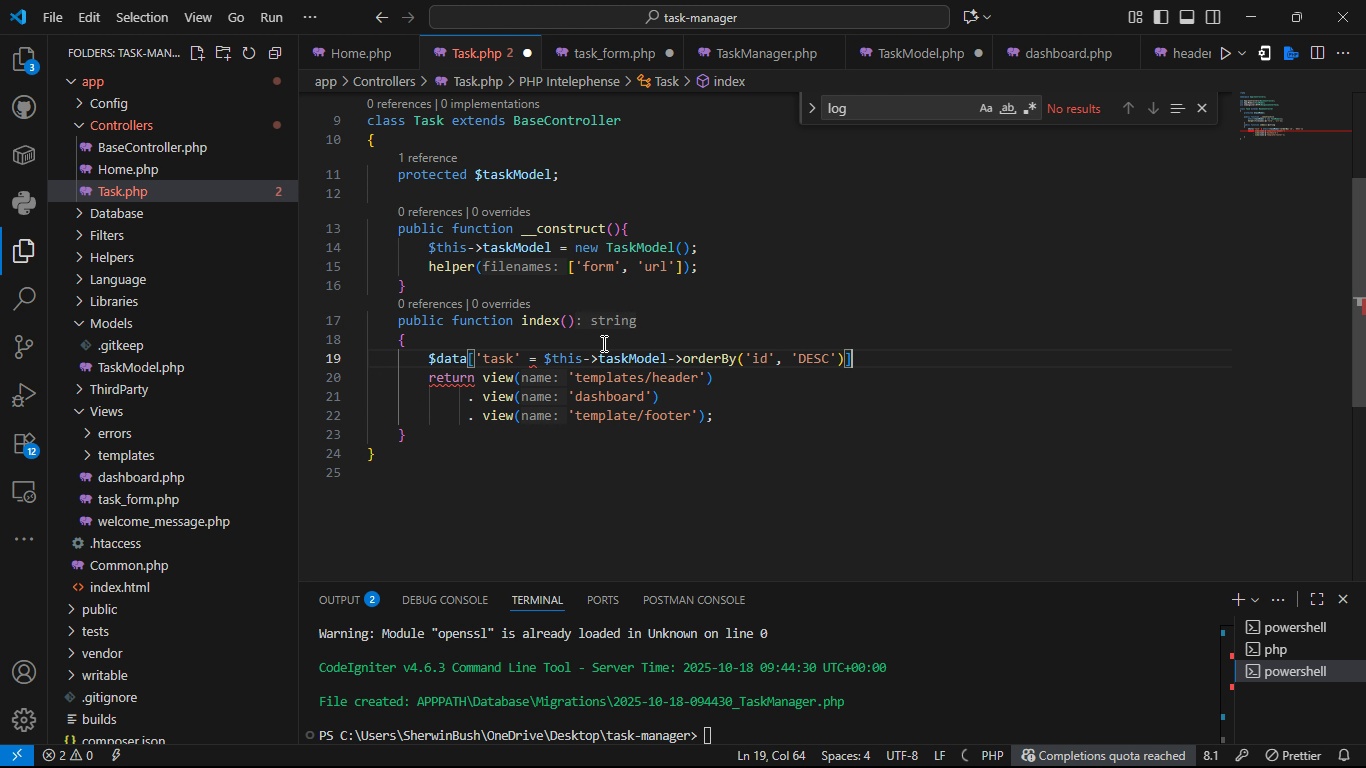 
wait(8.35)
 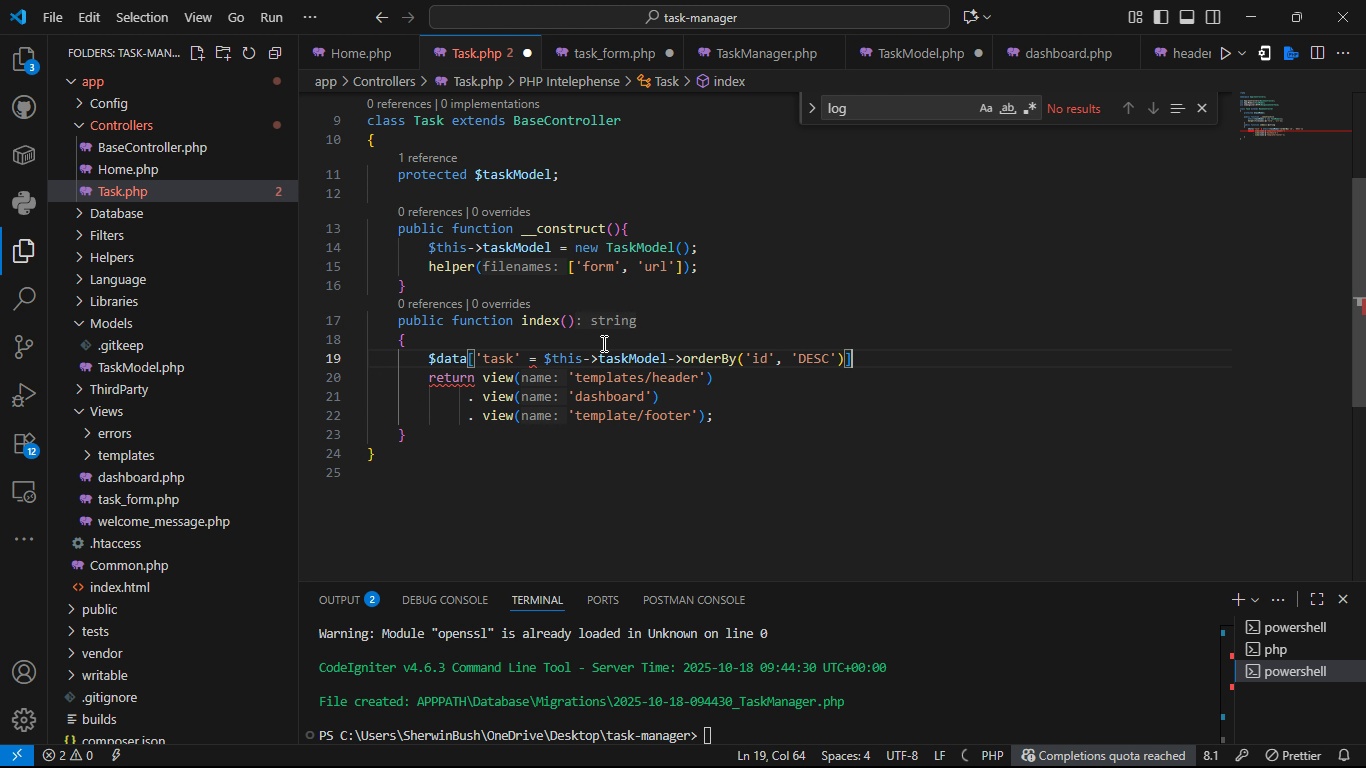 
key(Backspace)
 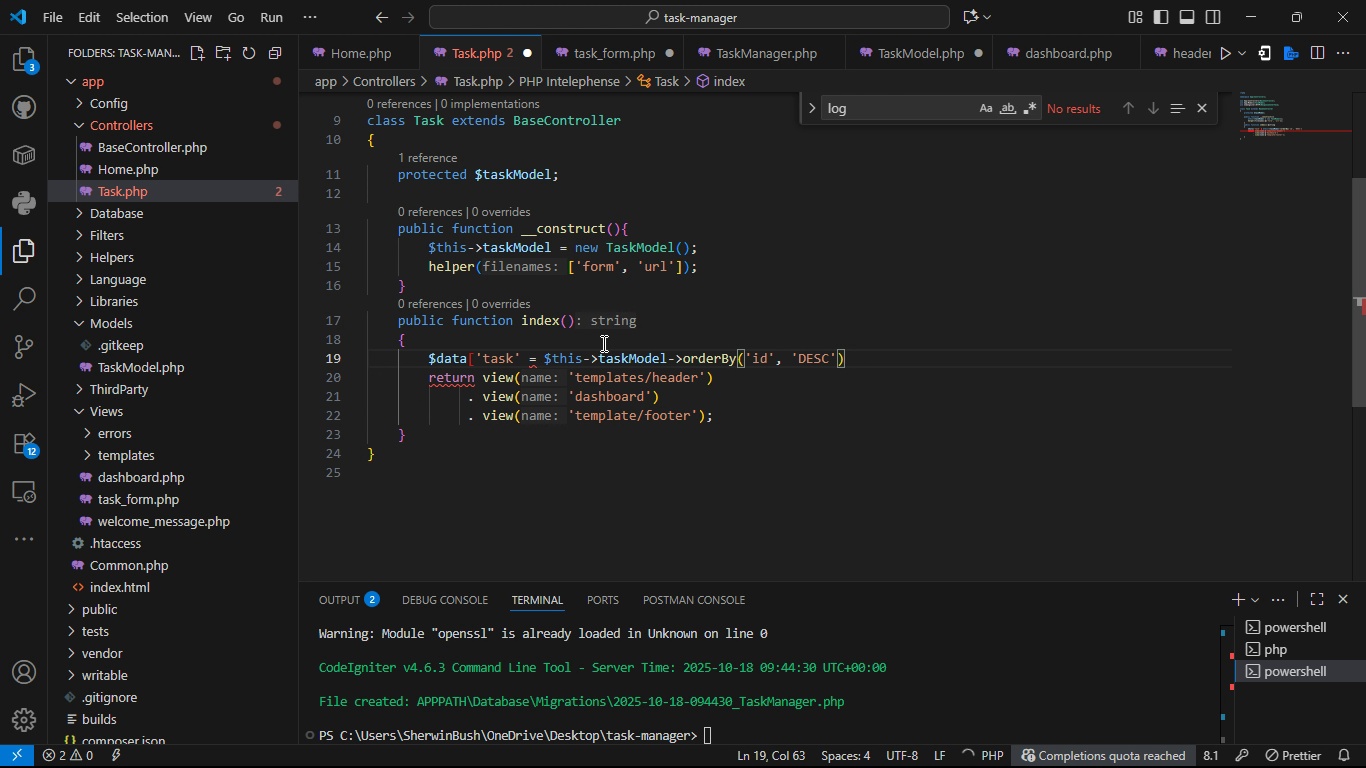 
hold_key(key=ArrowLeft, duration=1.52)
 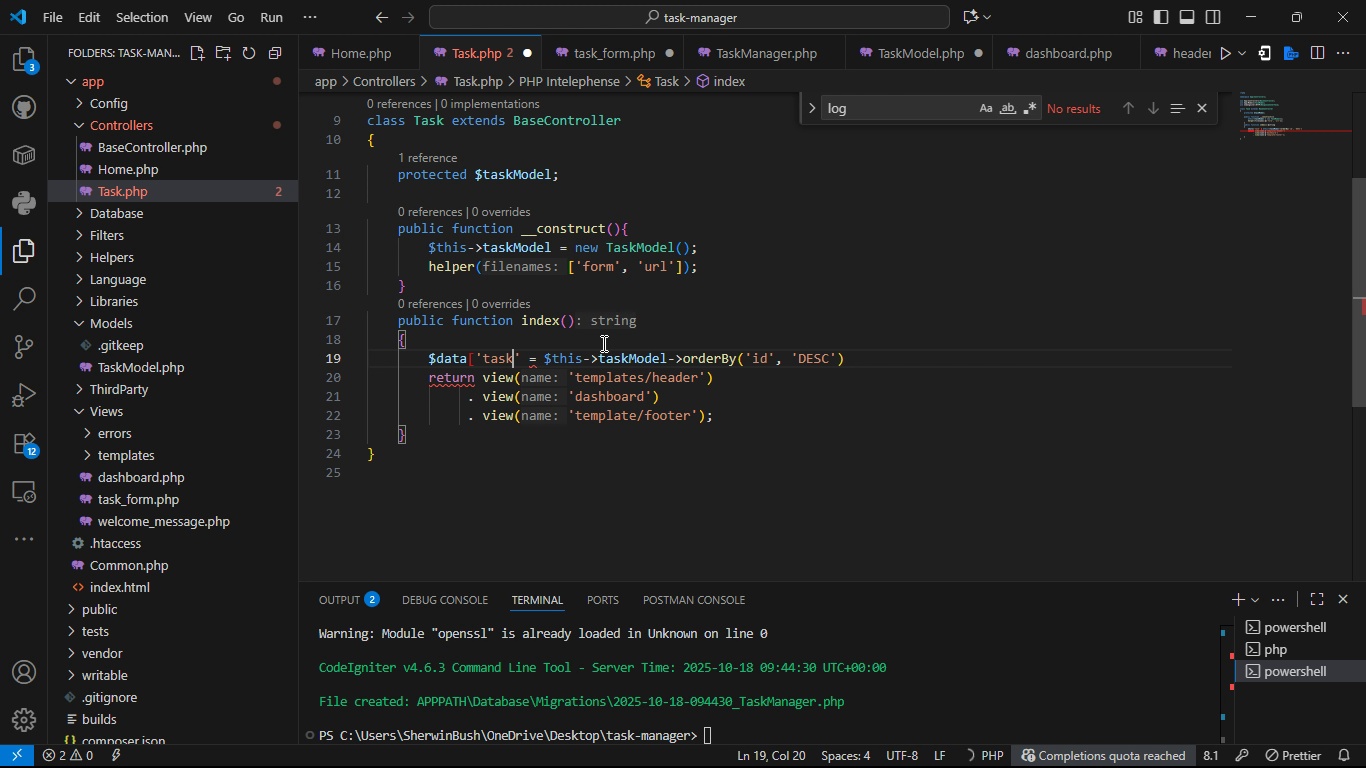 
hold_key(key=ArrowLeft, duration=0.37)
 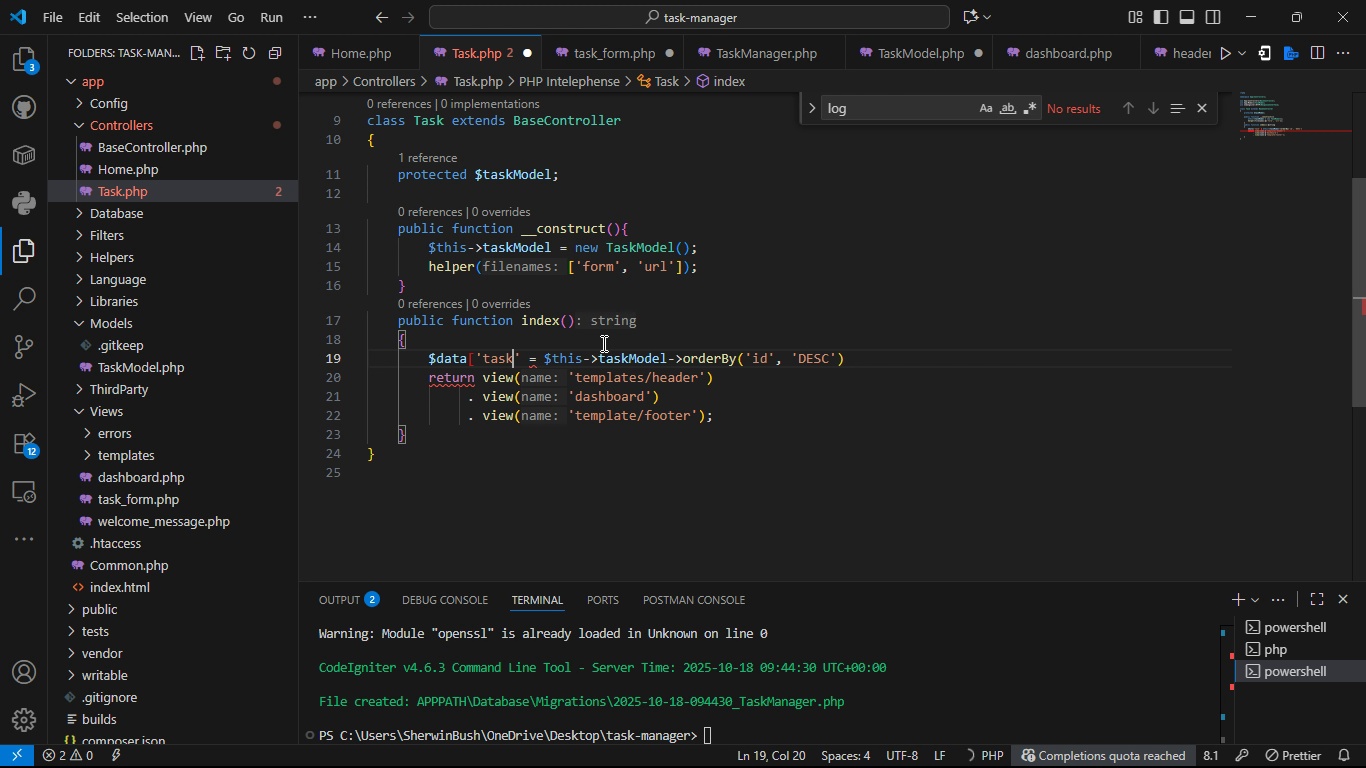 
key(ArrowLeft)
 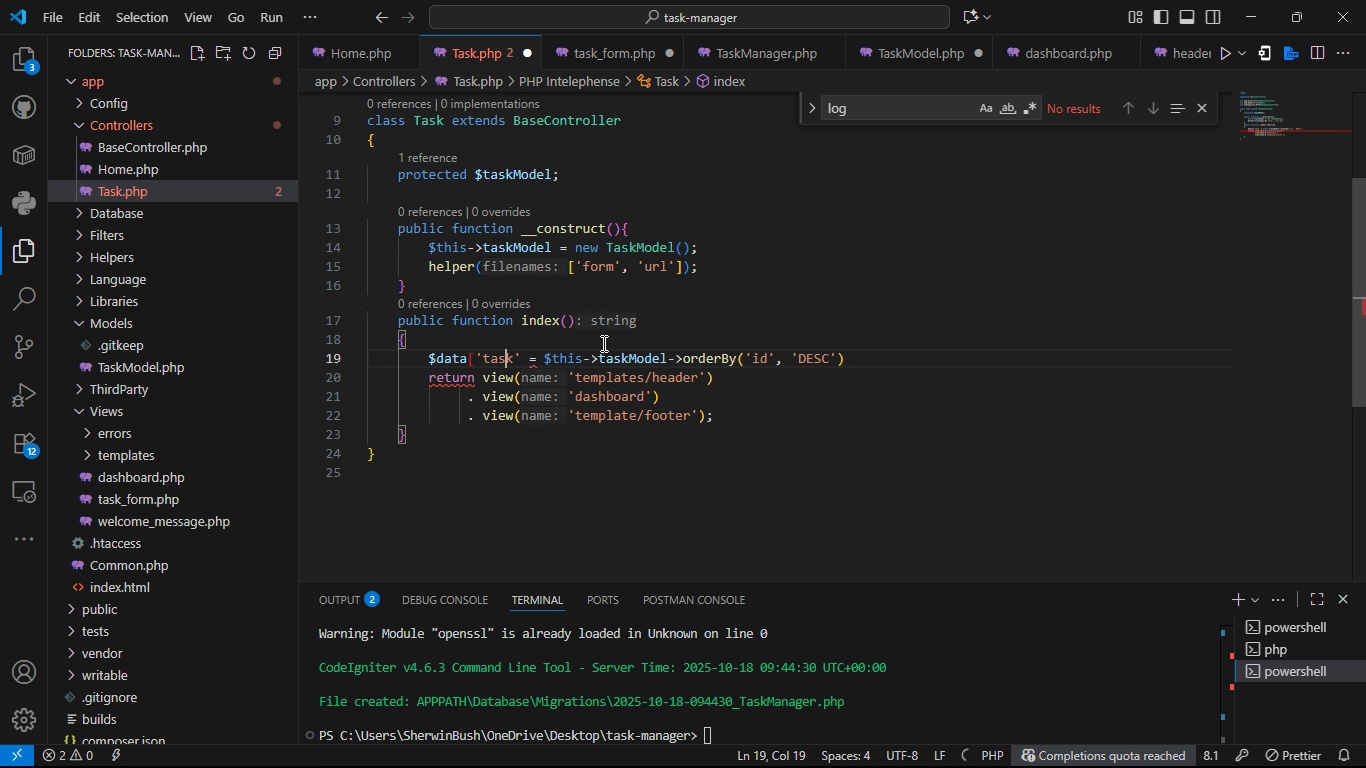 
key(ArrowRight)
 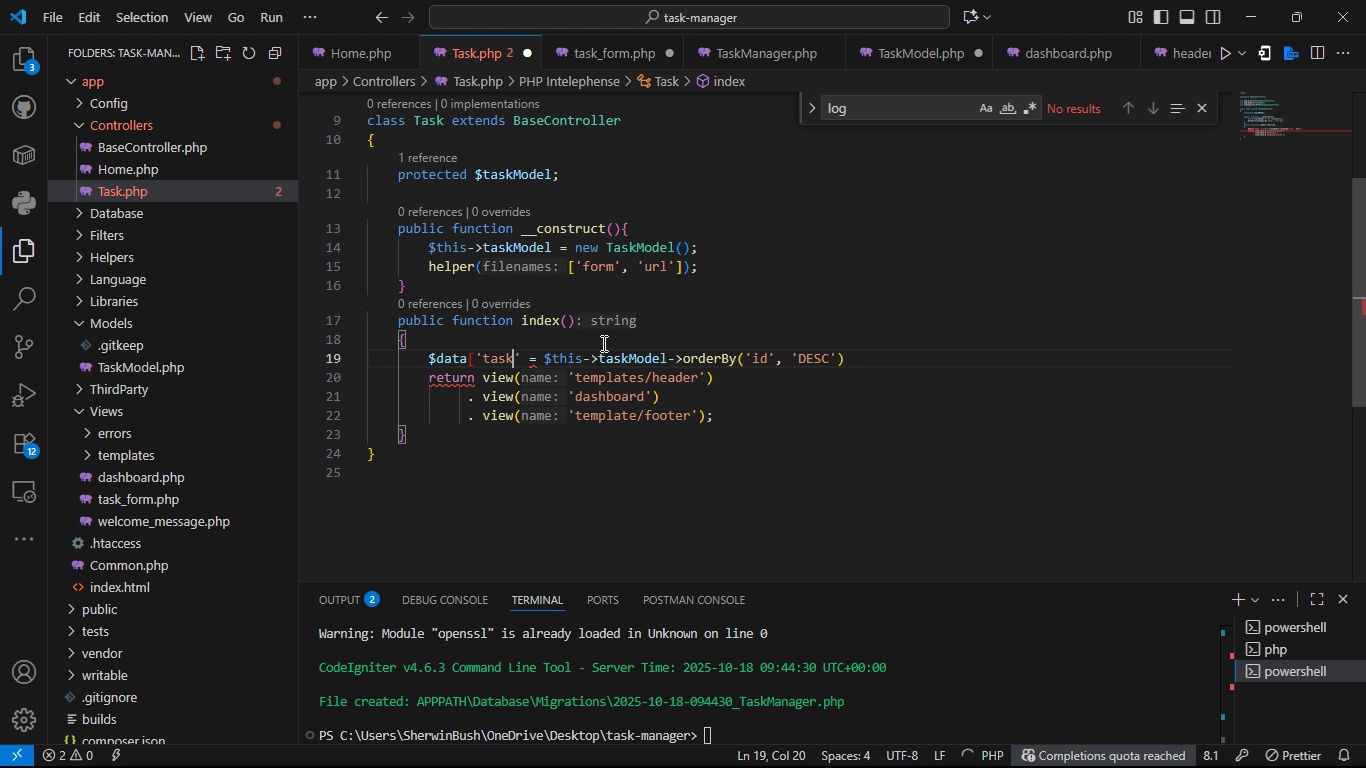 
key(ArrowRight)
 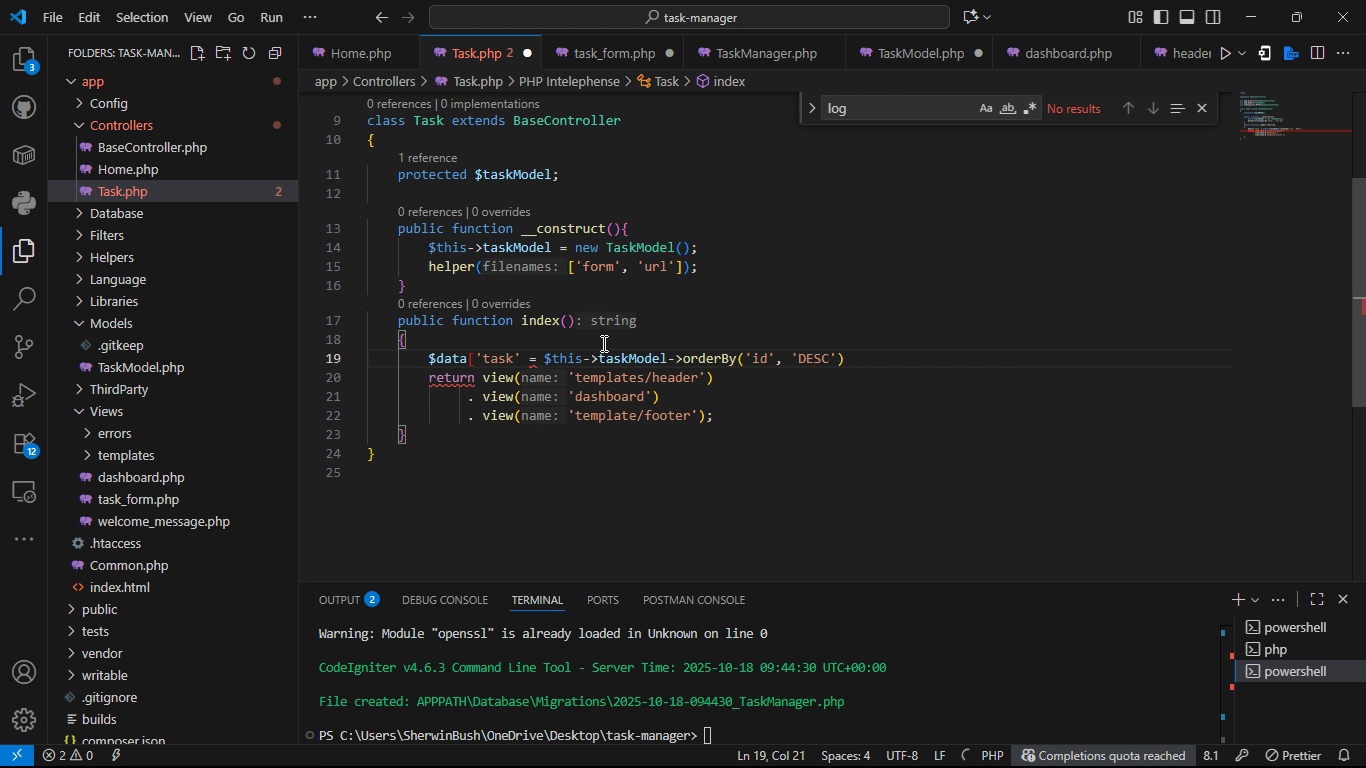 
key(BracketRight)
 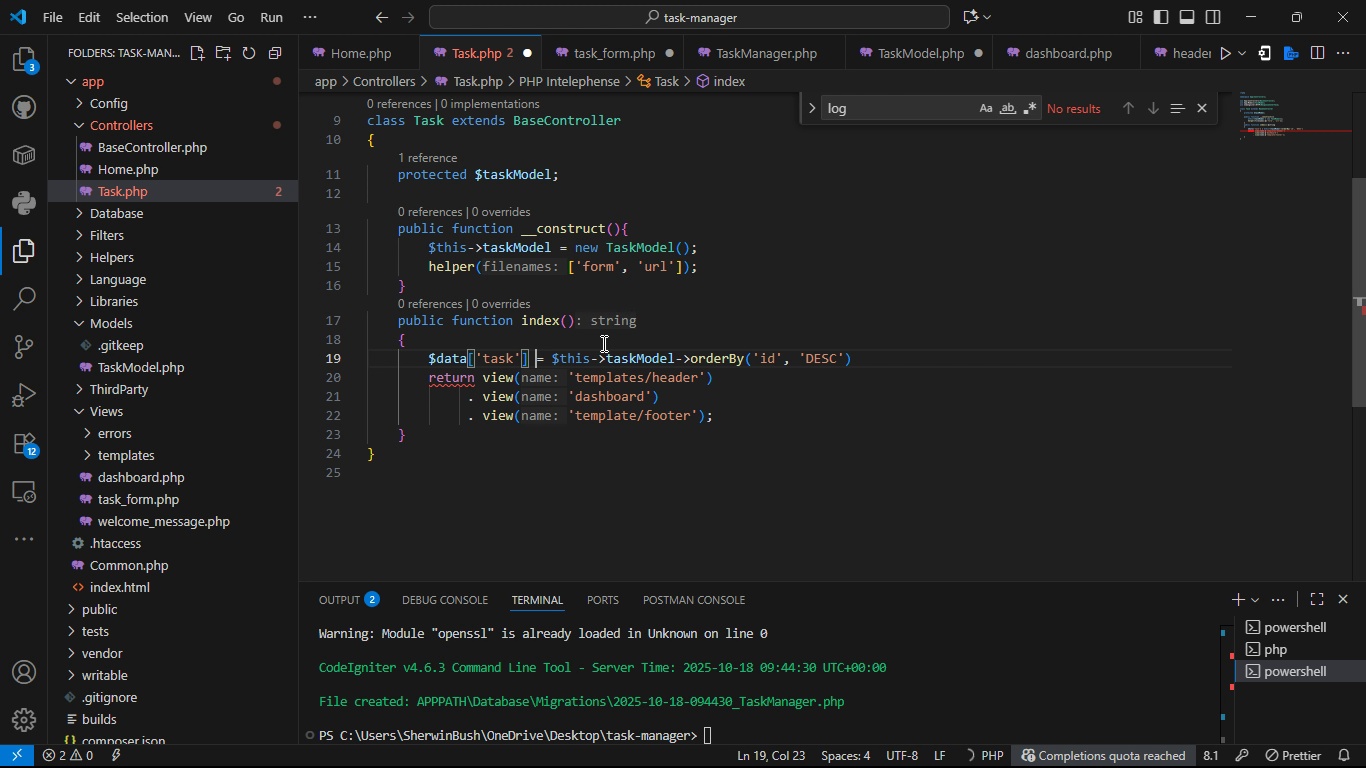 
hold_key(key=ArrowRight, duration=1.52)
 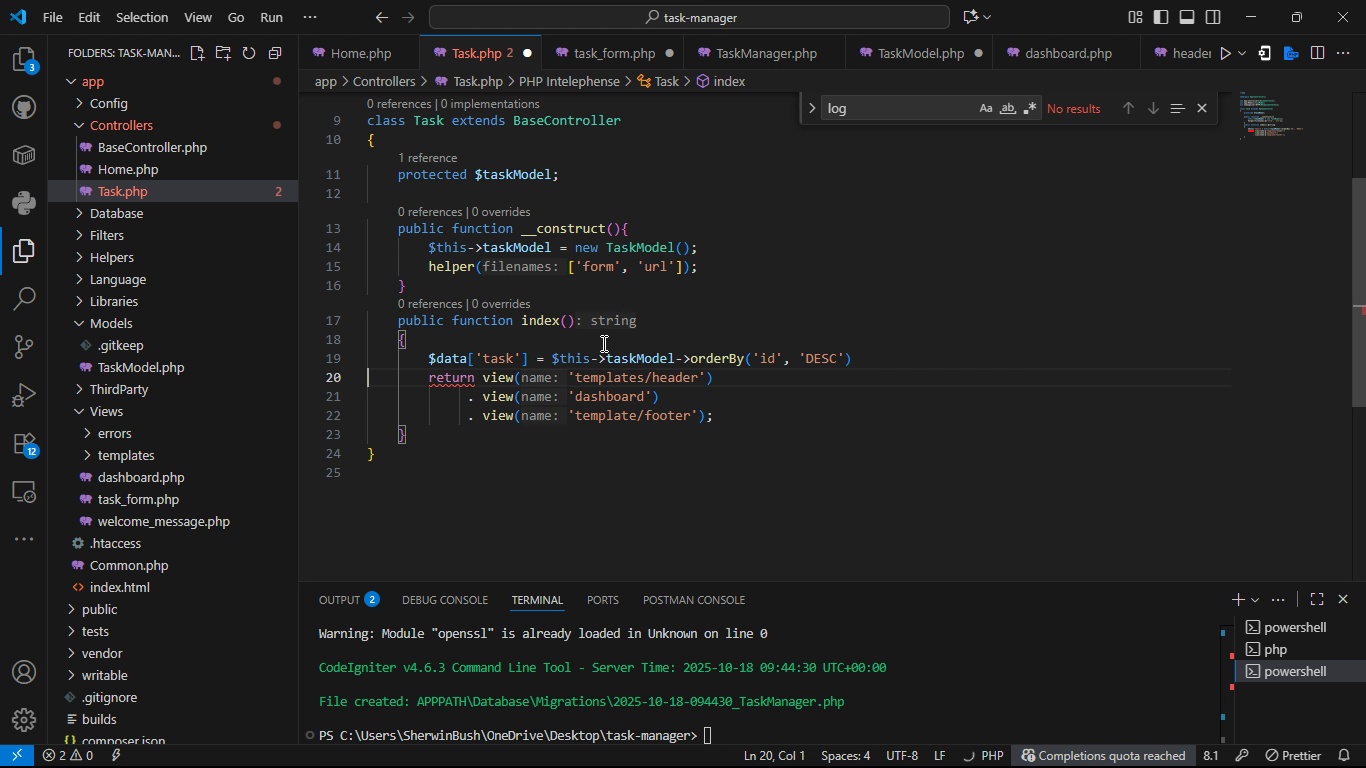 
hold_key(key=ArrowRight, duration=0.34)
 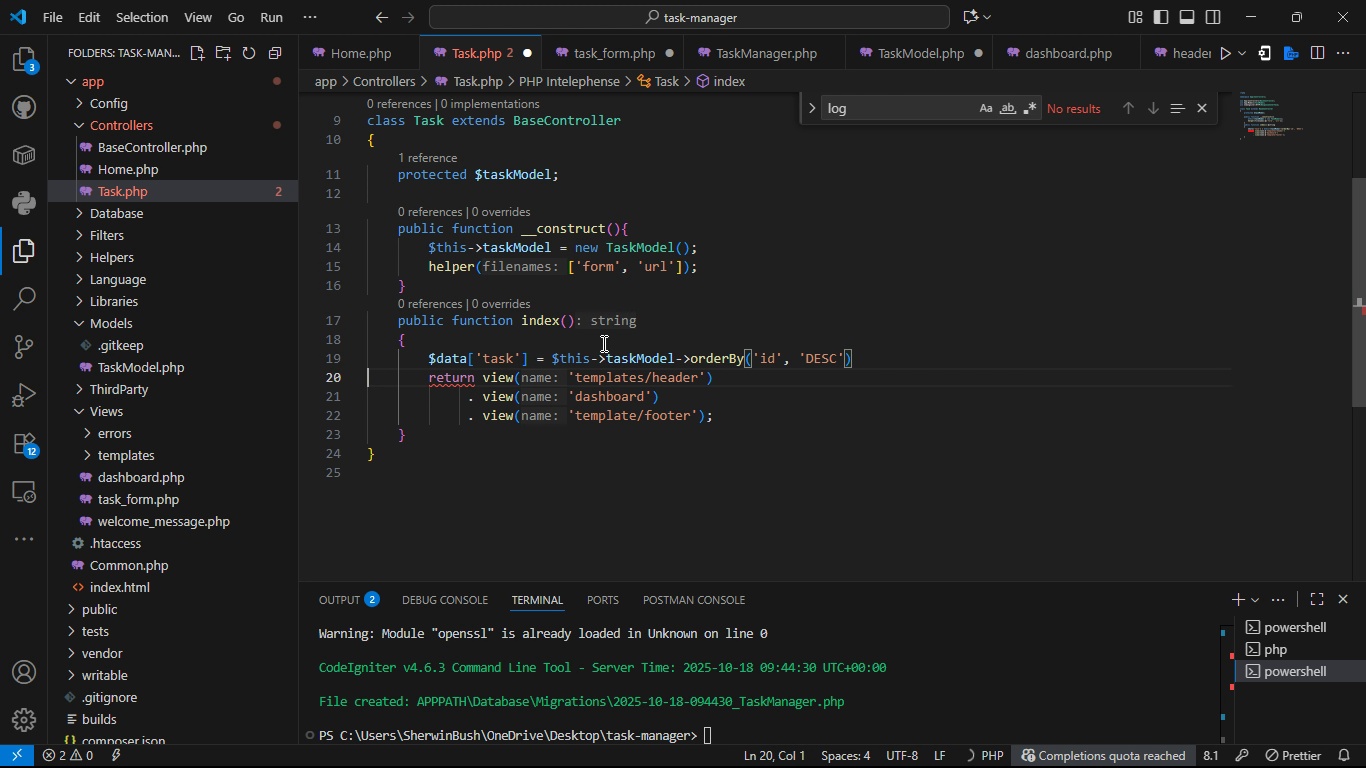 
key(ArrowRight)
 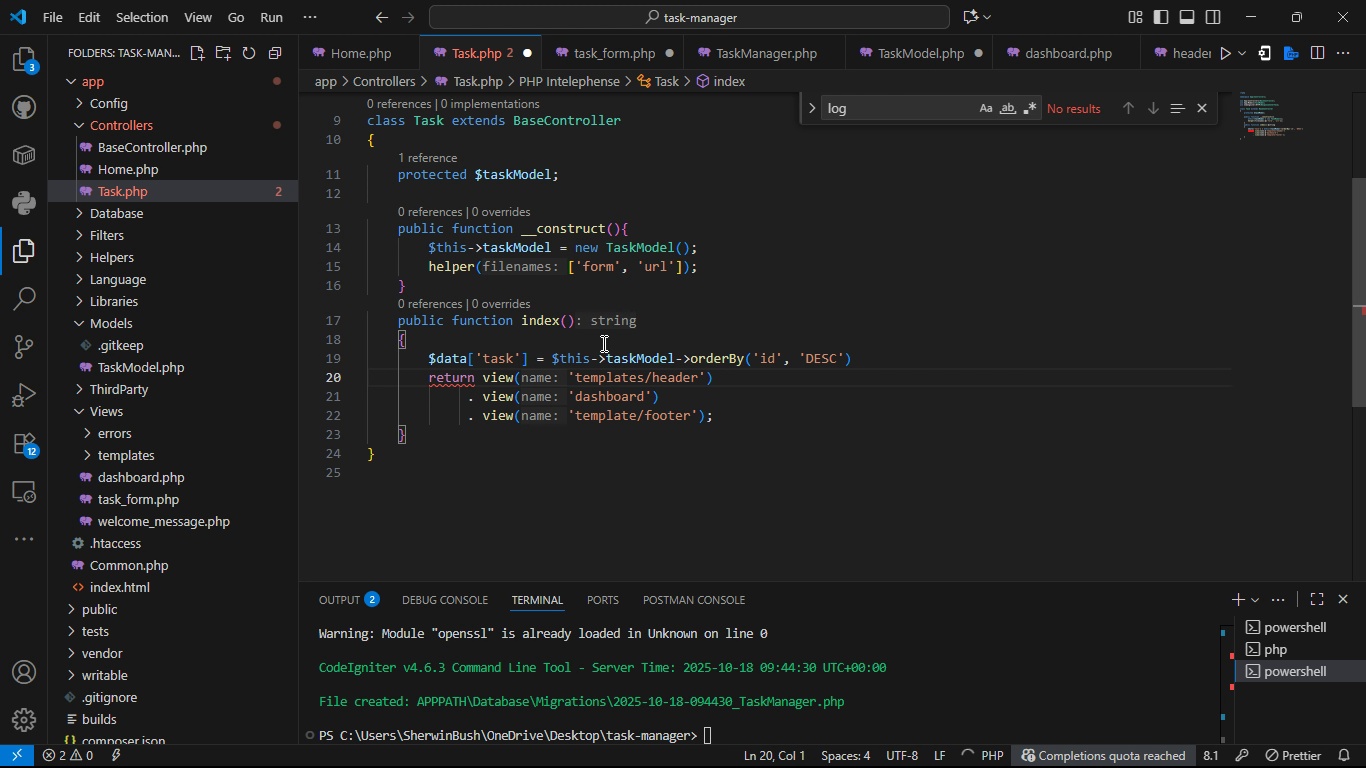 
key(ArrowLeft)
 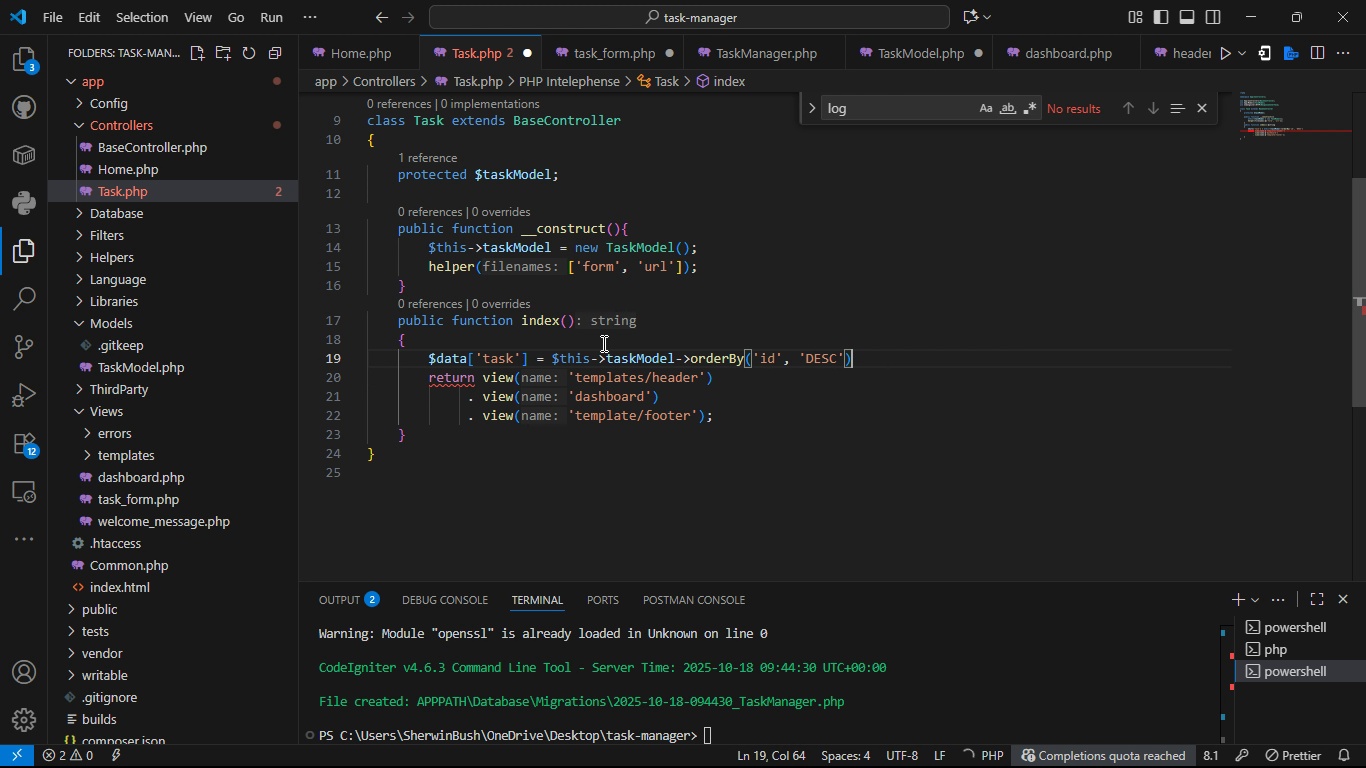 
type(->find)
 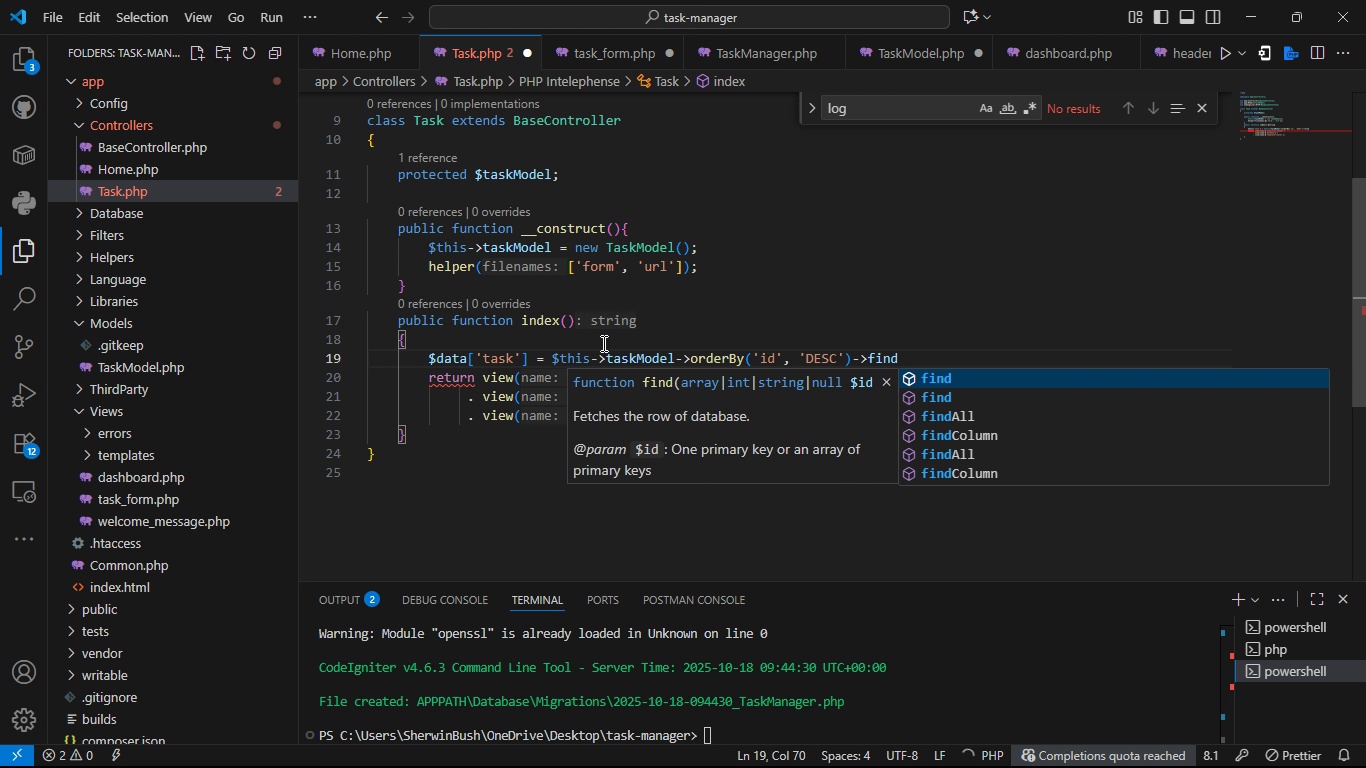 
hold_key(key=ShiftLeft, duration=0.57)
 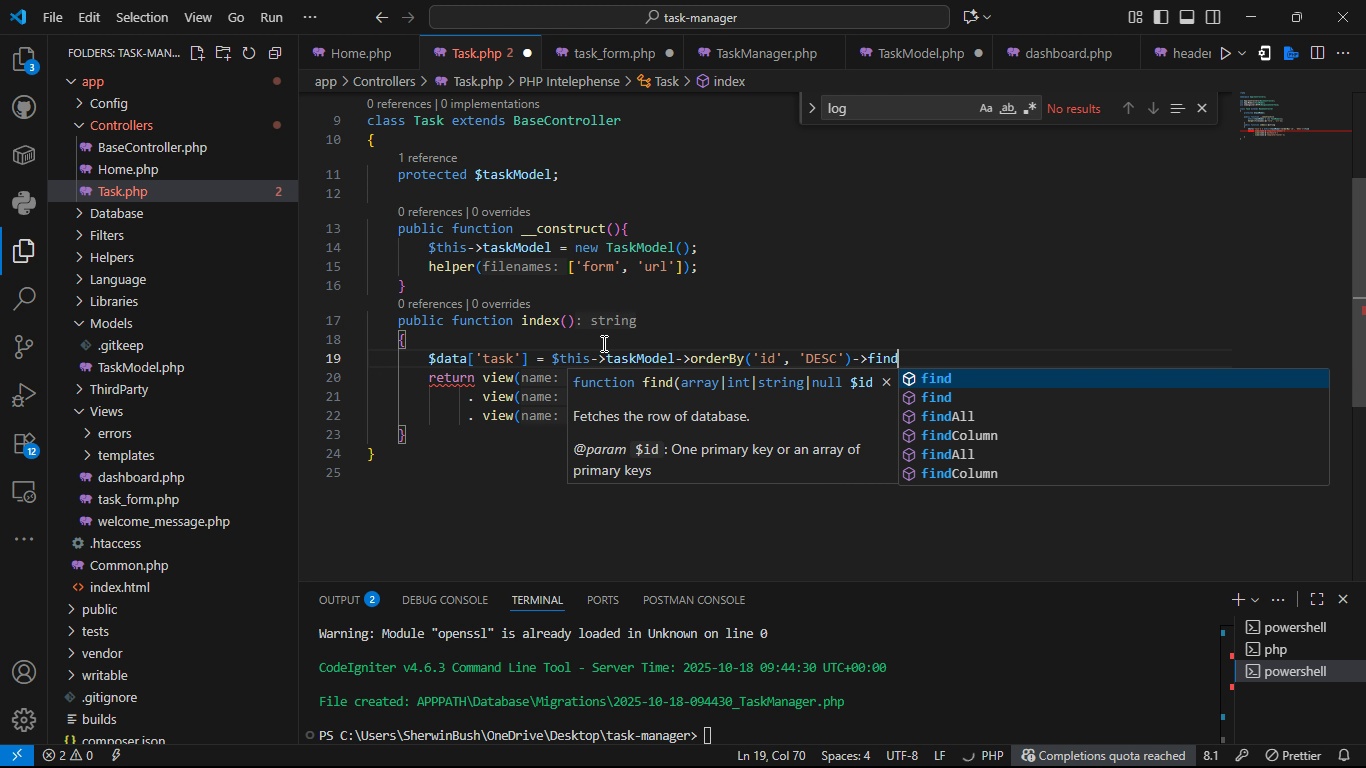 
key(ArrowDown)
 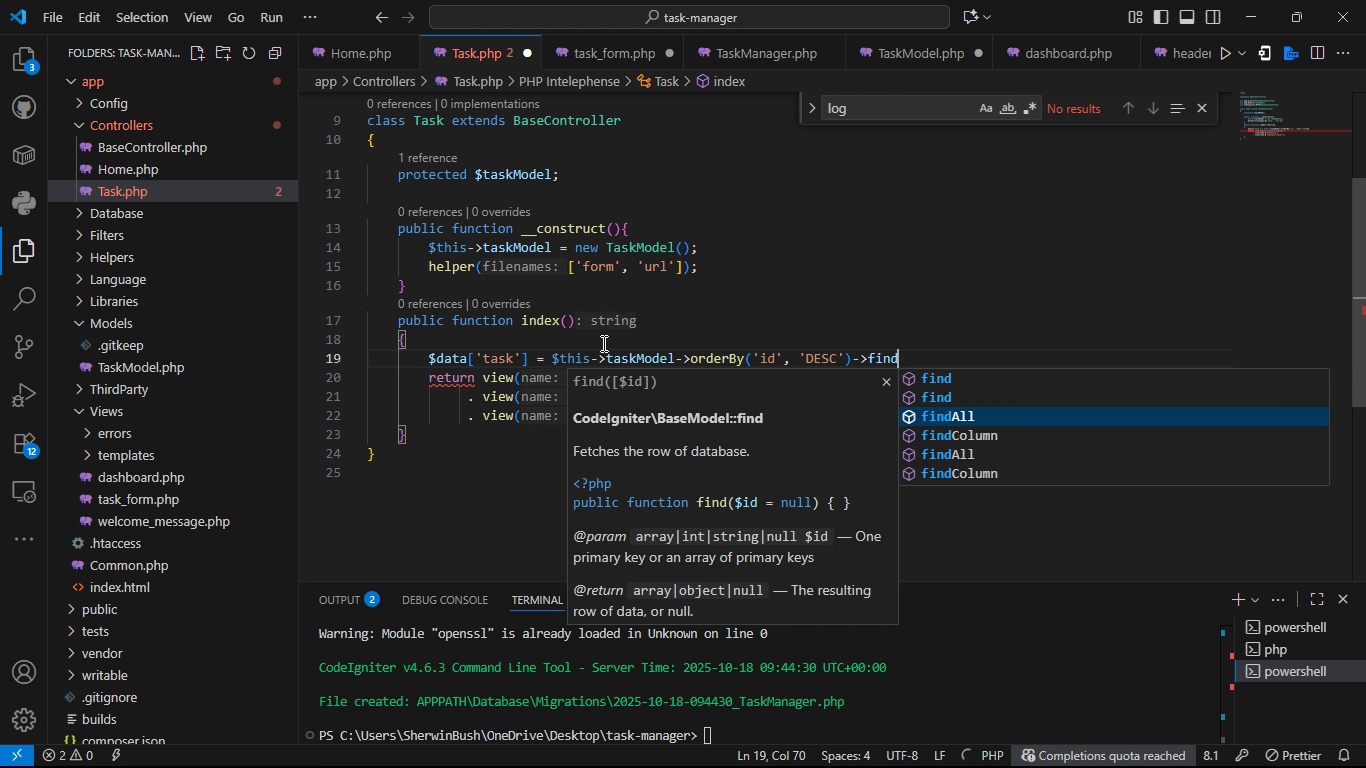 
key(ArrowDown)
 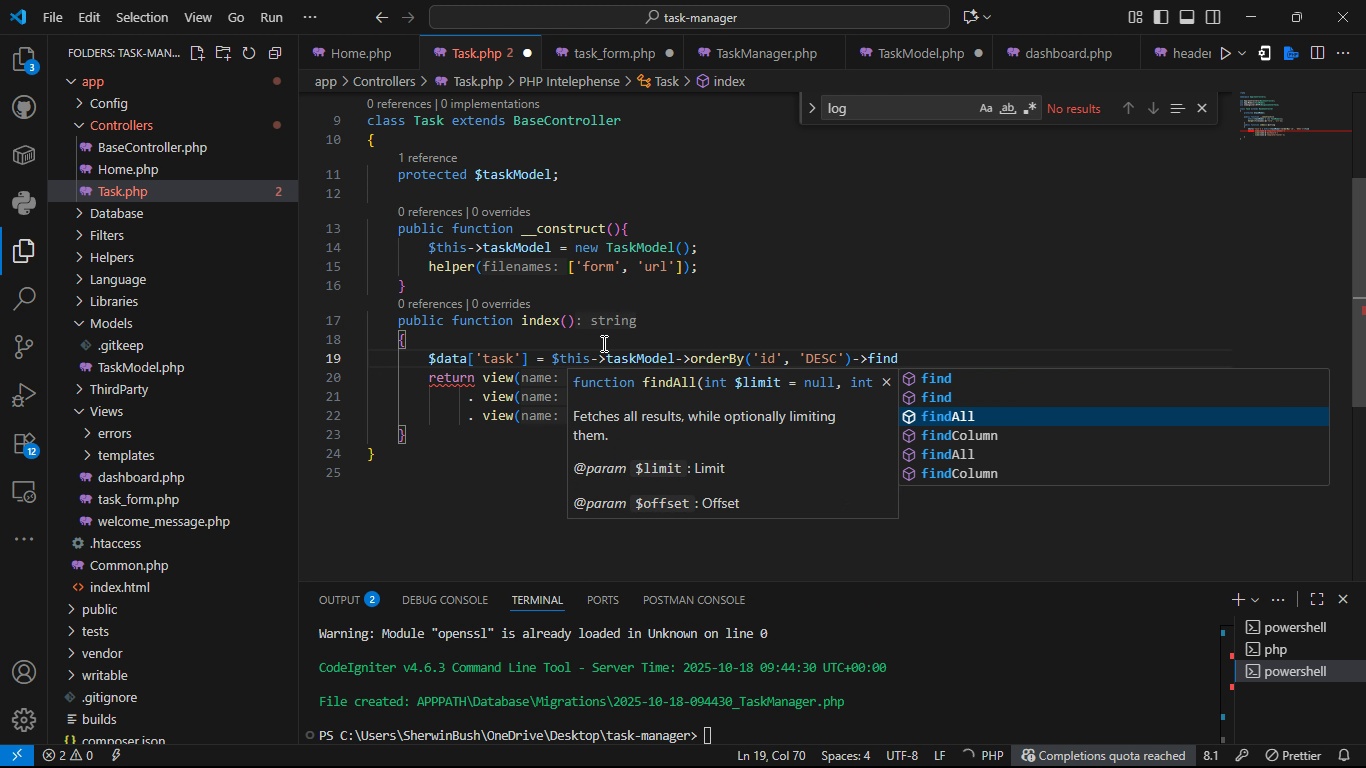 
key(Tab)
 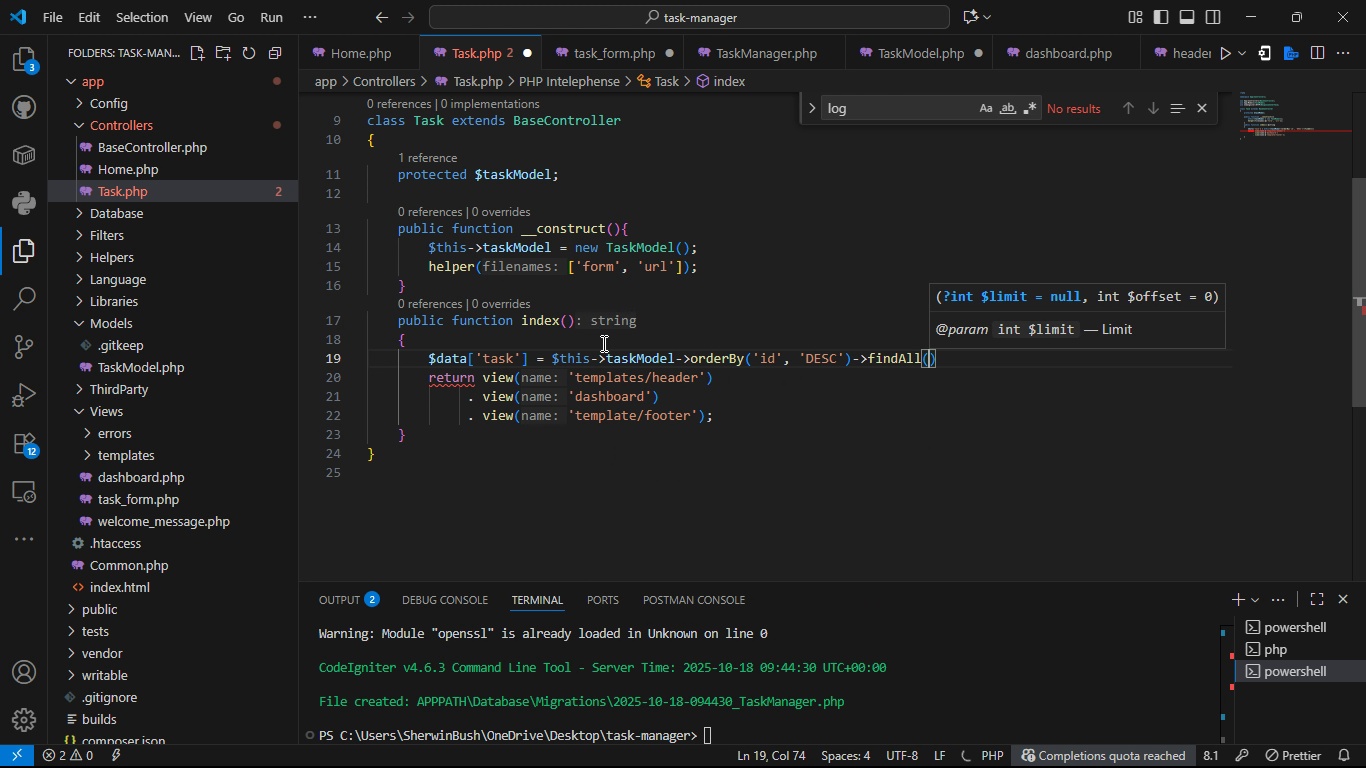 
key(ArrowRight)
 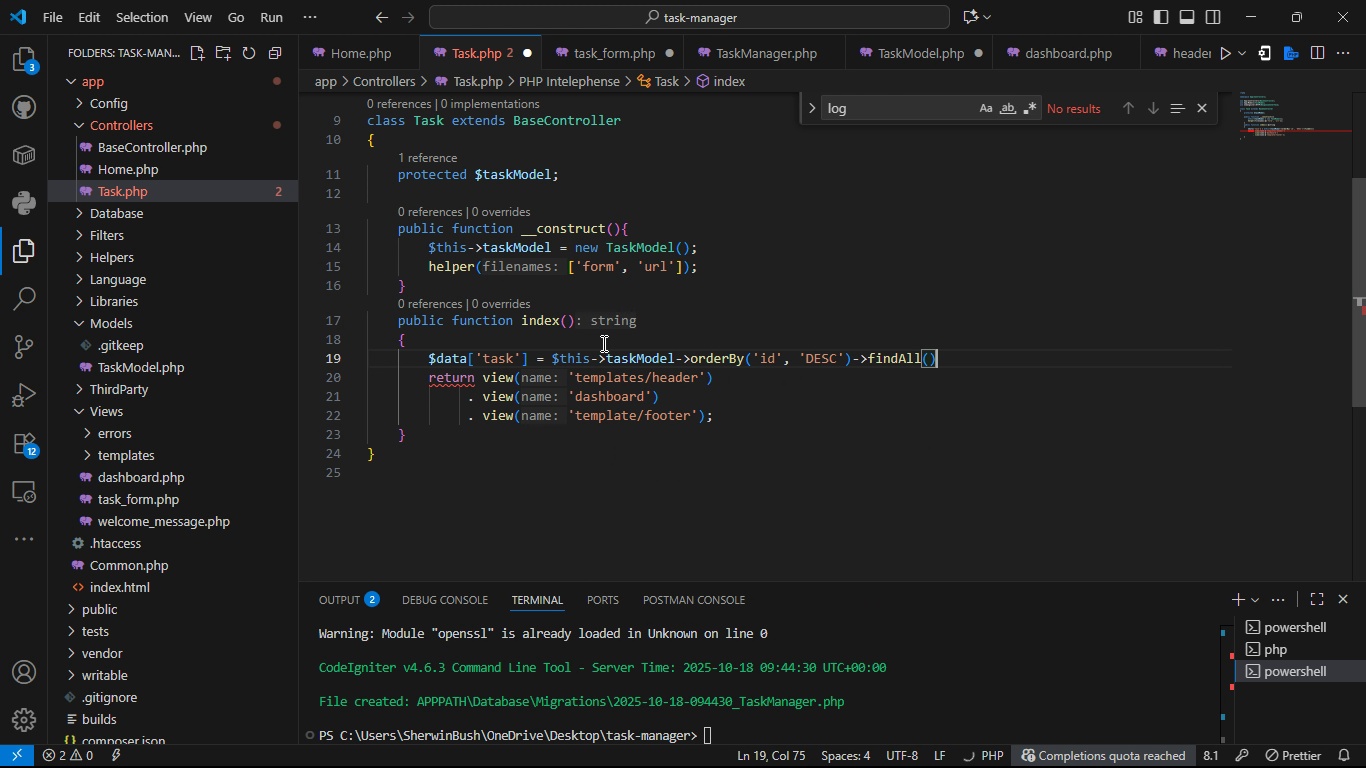 
key(Semicolon)
 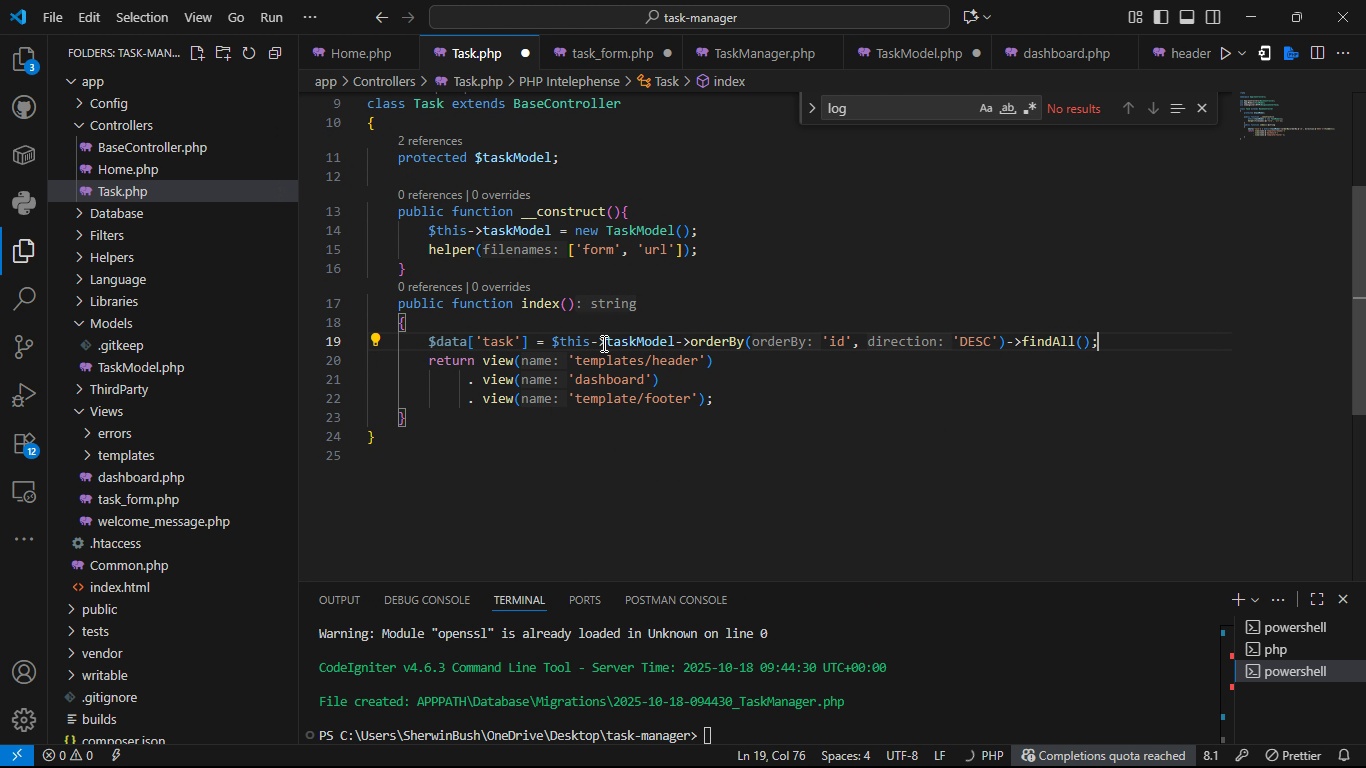 
wait(6.37)
 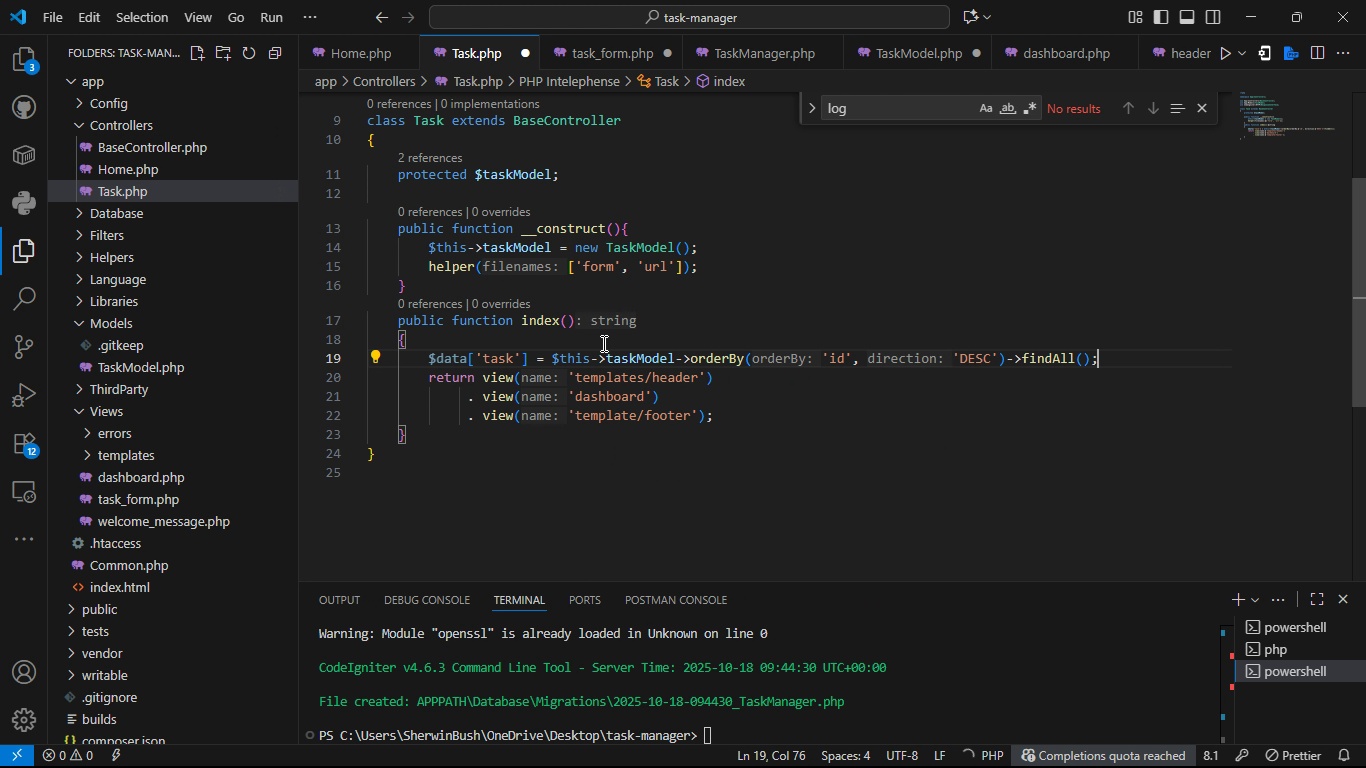 
left_click([1114, 339])
 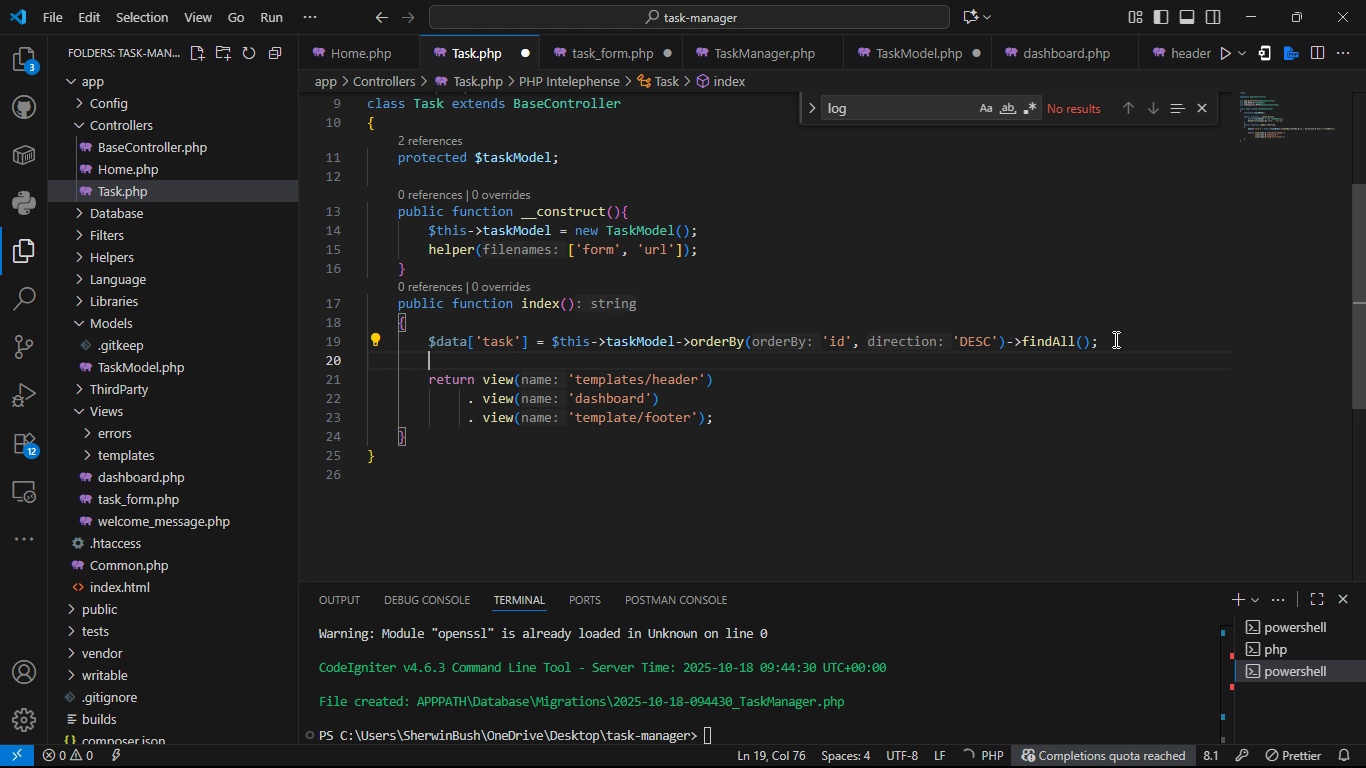 
key(Enter)
 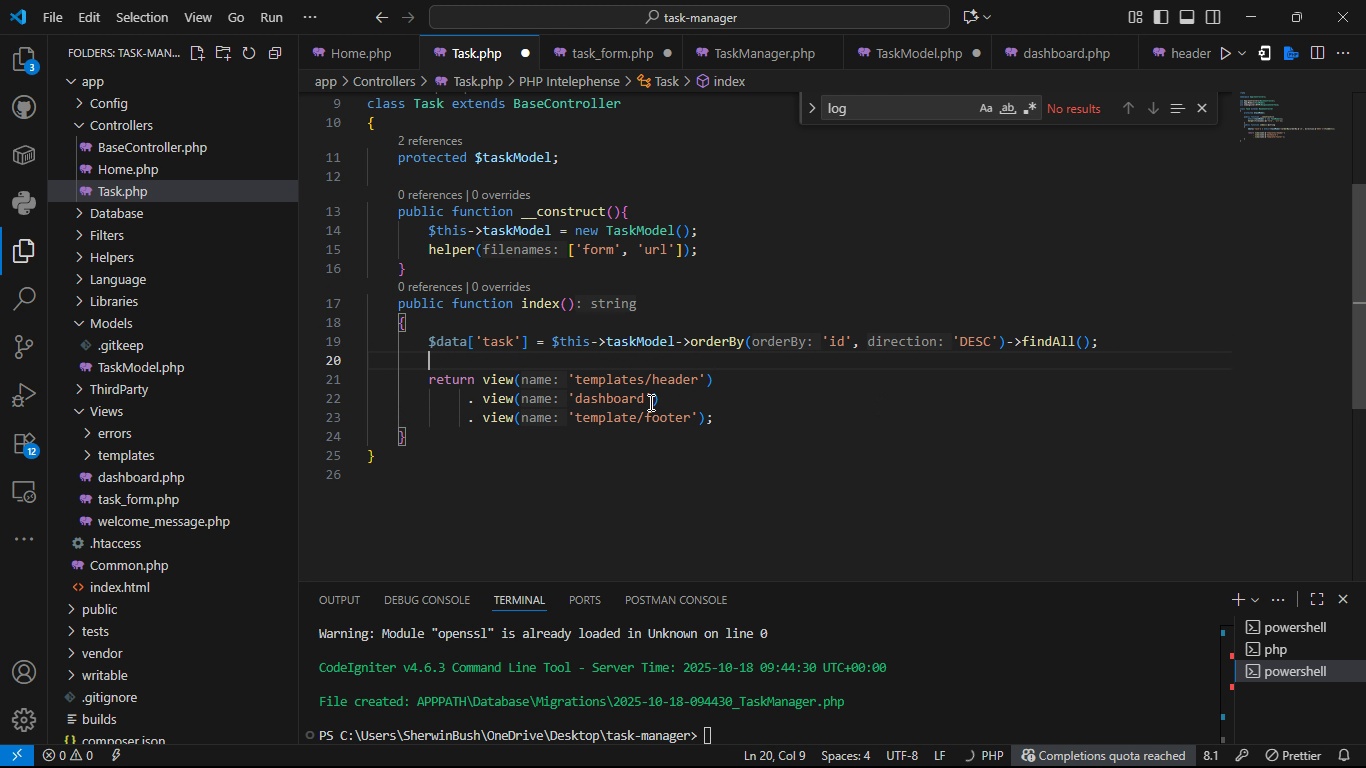 
left_click([652, 401])
 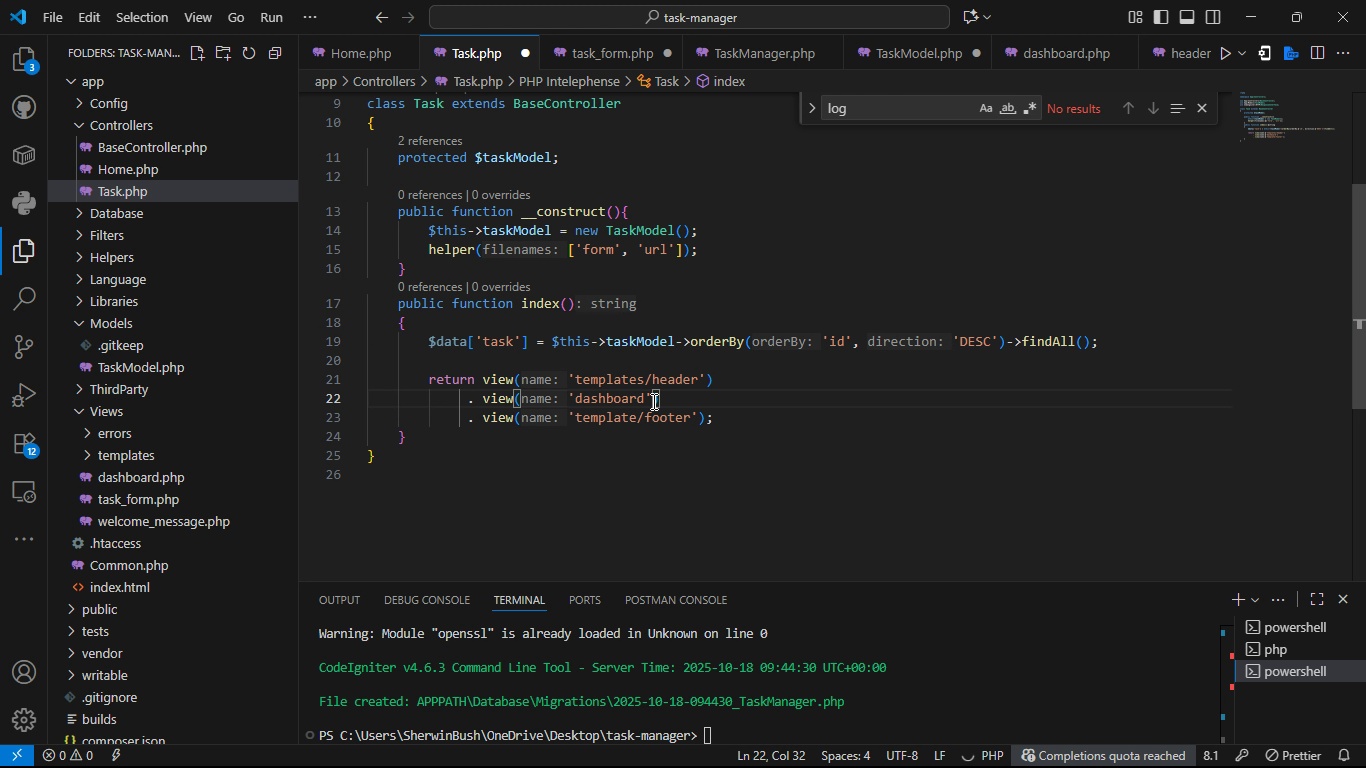 
type(, $data)
 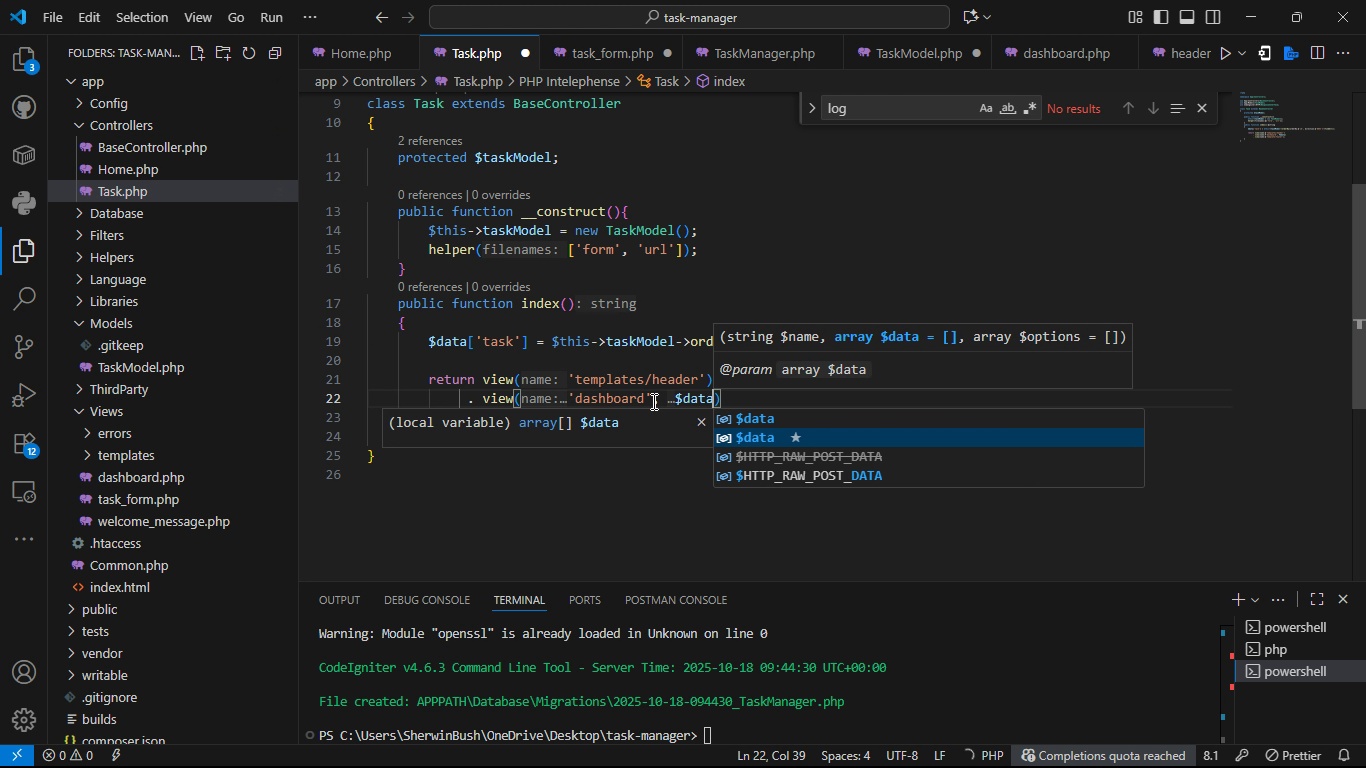 
key(ArrowRight)
 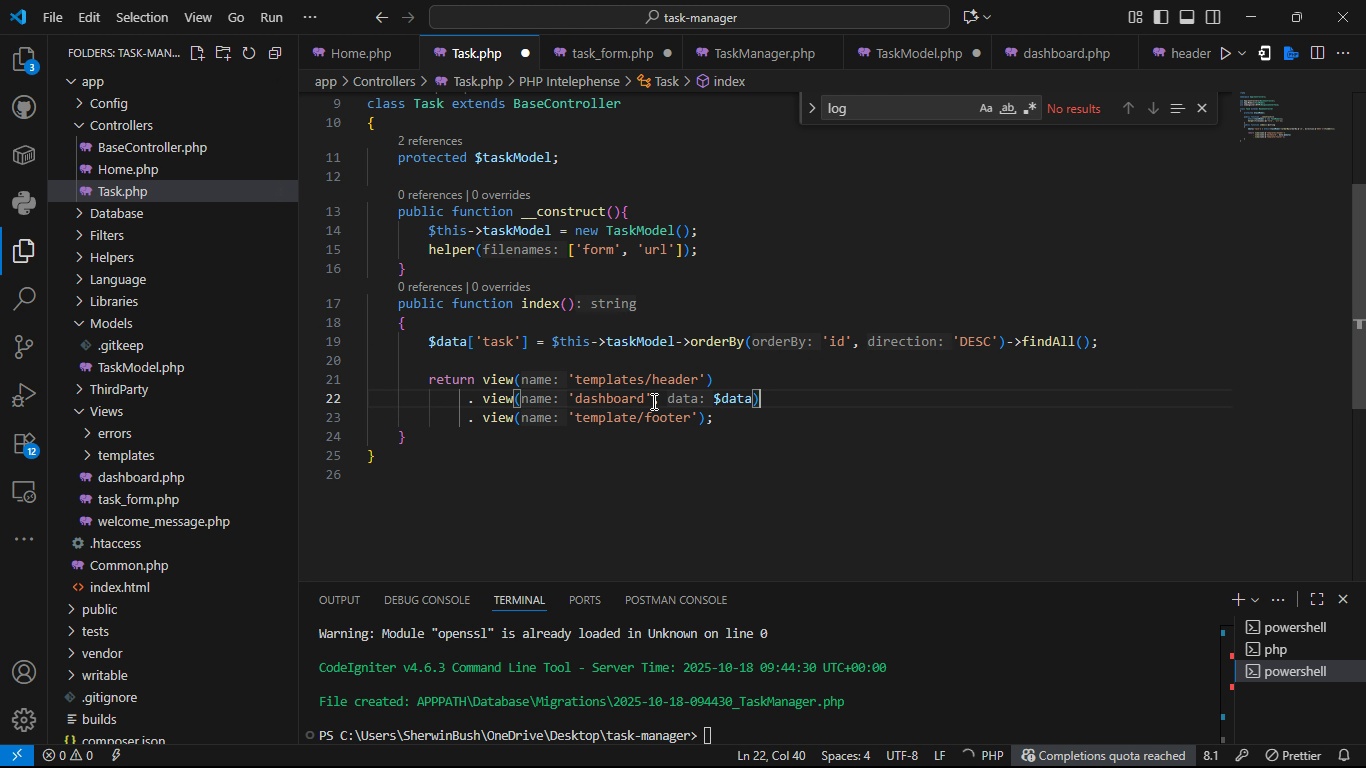 
key(Semicolon)
 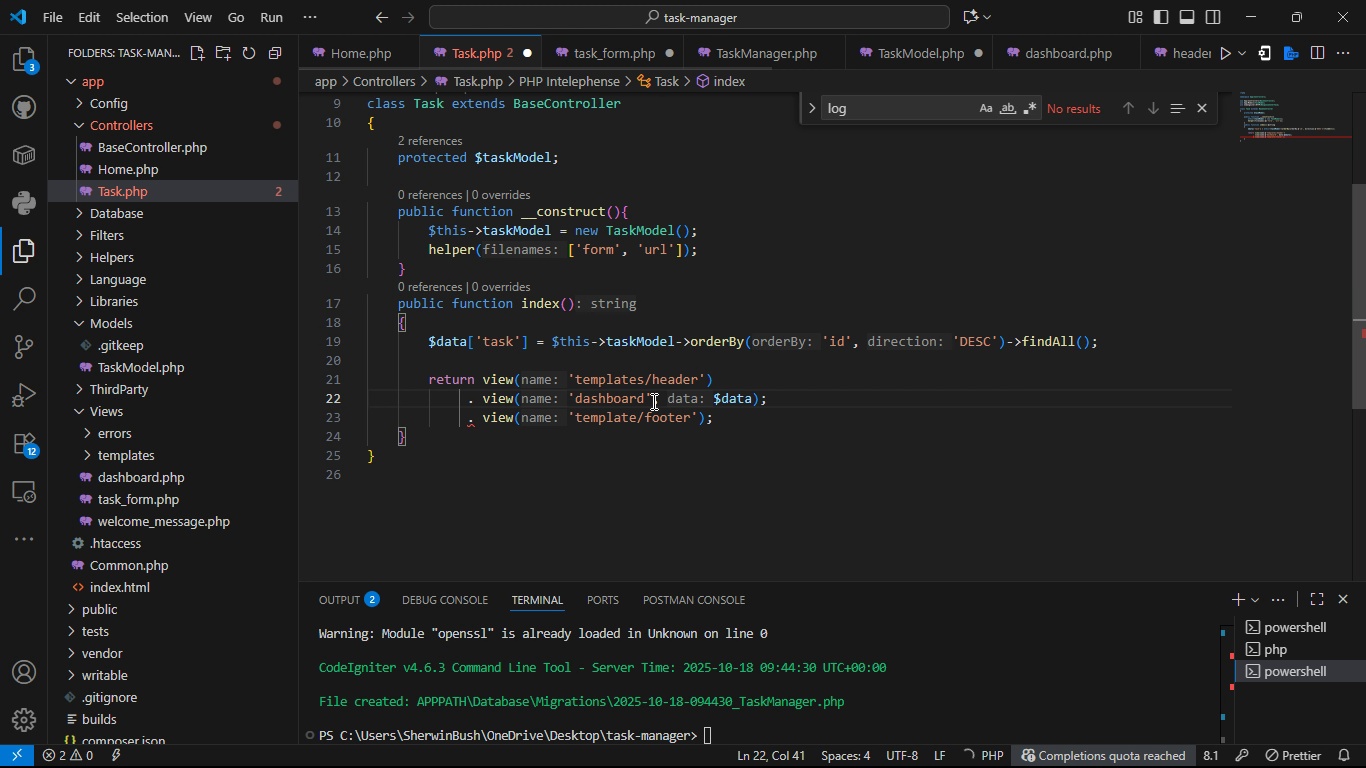 
key(Backspace)
 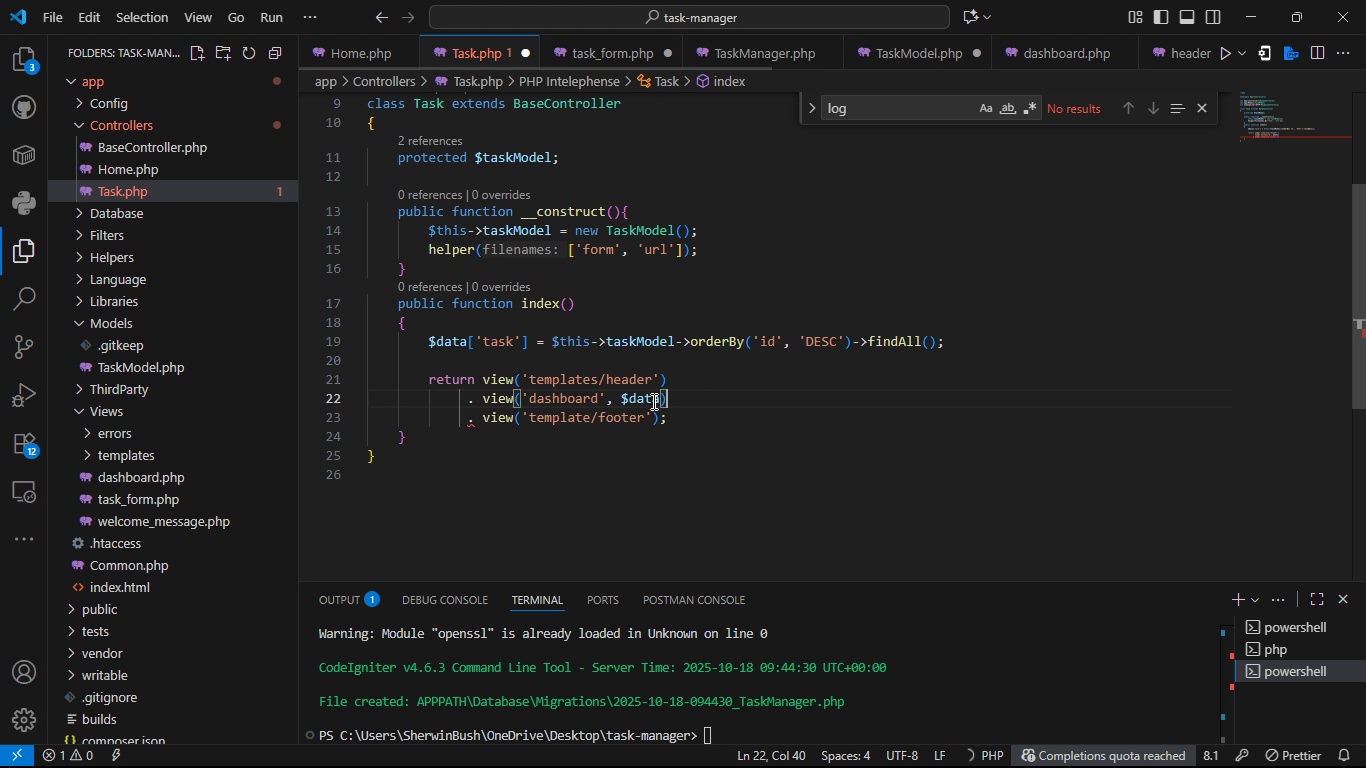 
key(Control+S)
 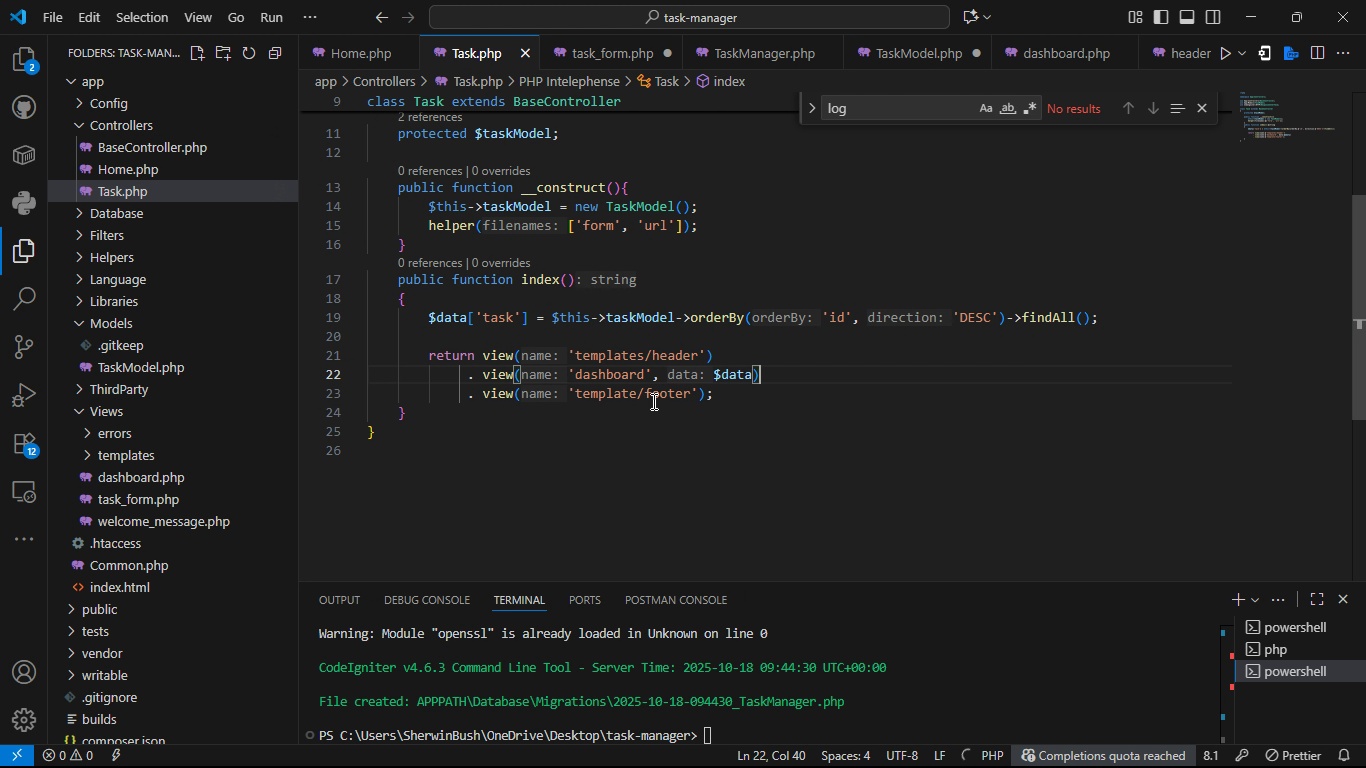 
wait(5.29)
 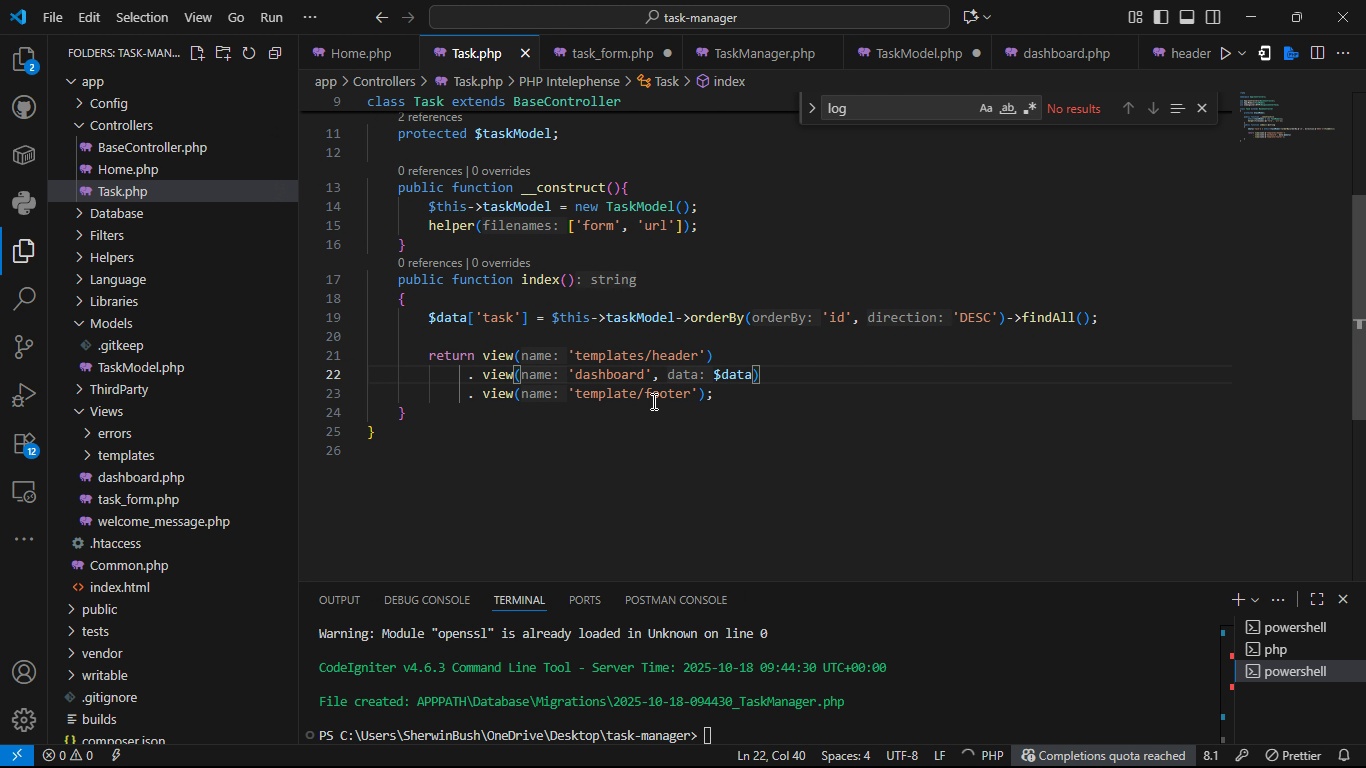 
left_click([491, 404])
 